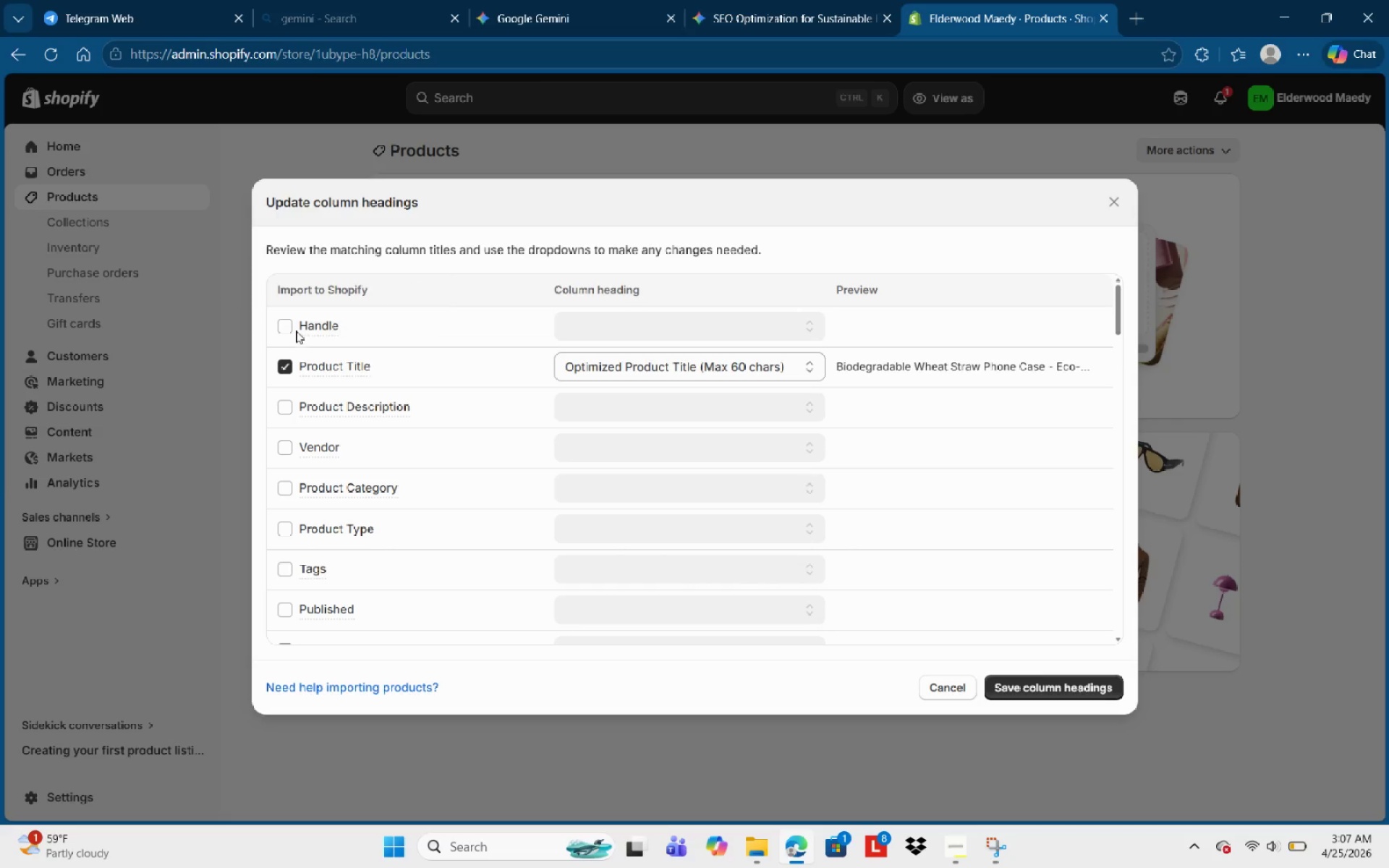 
left_click([282, 328])
 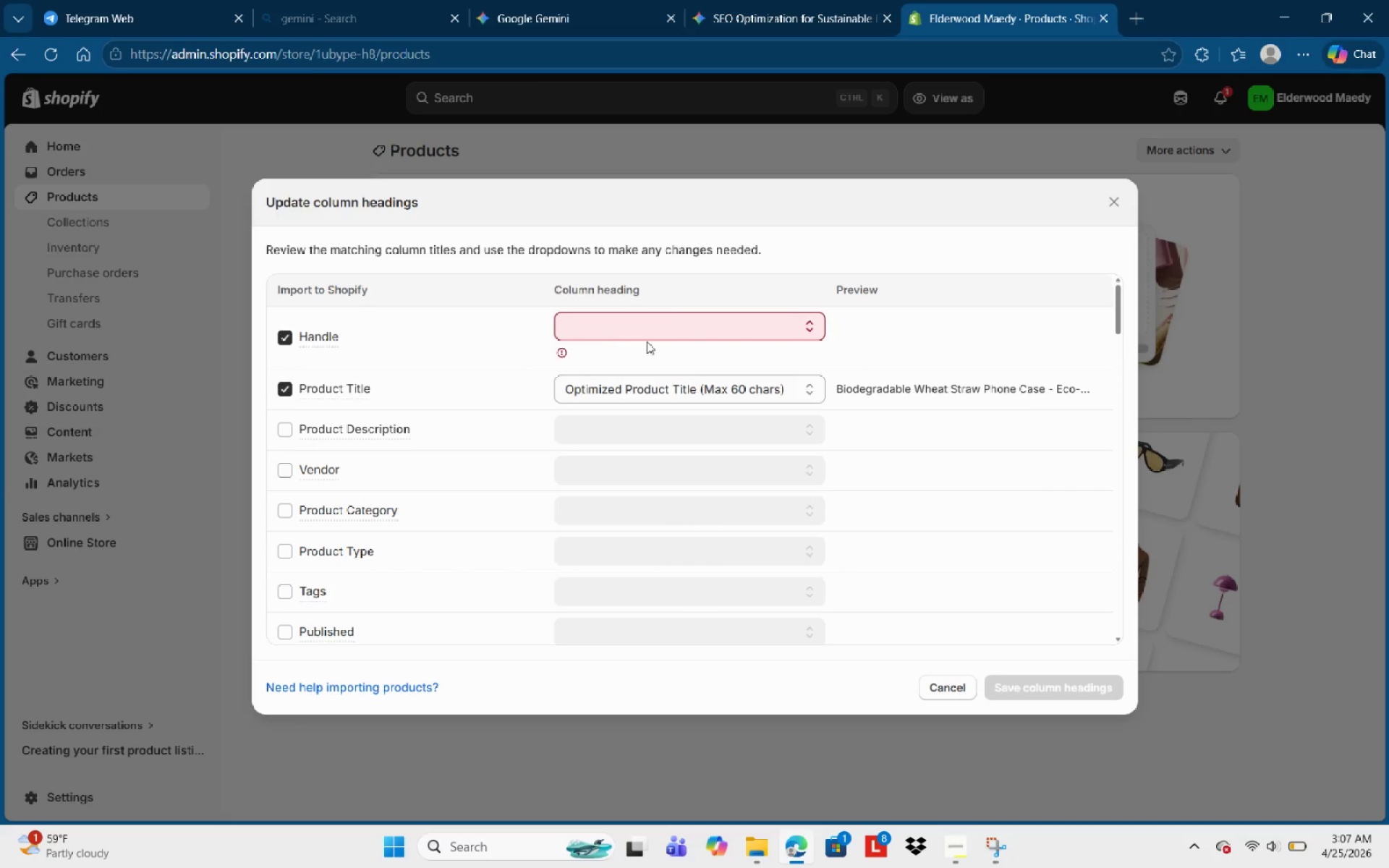 
left_click([689, 324])
 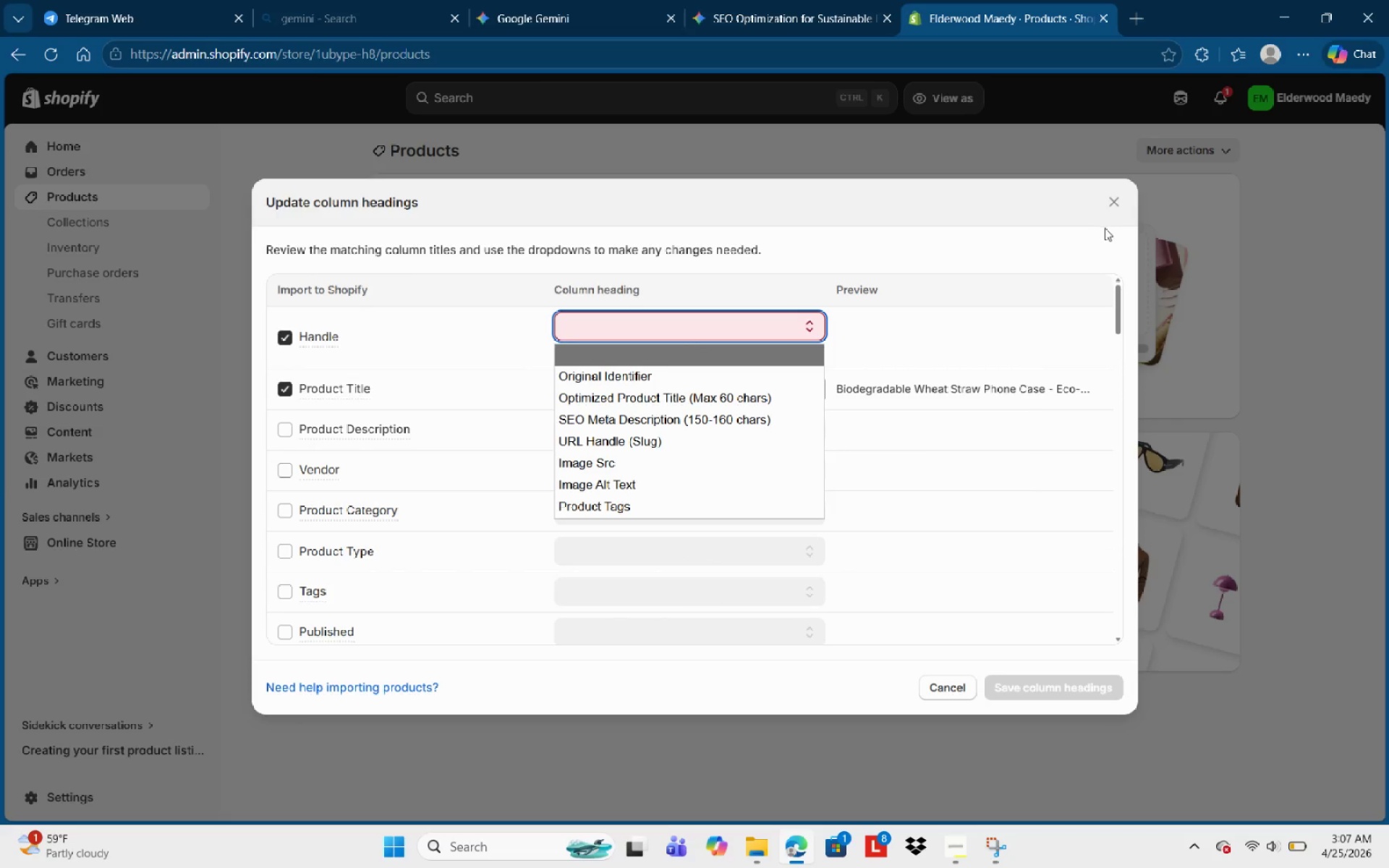 
left_click([1111, 209])
 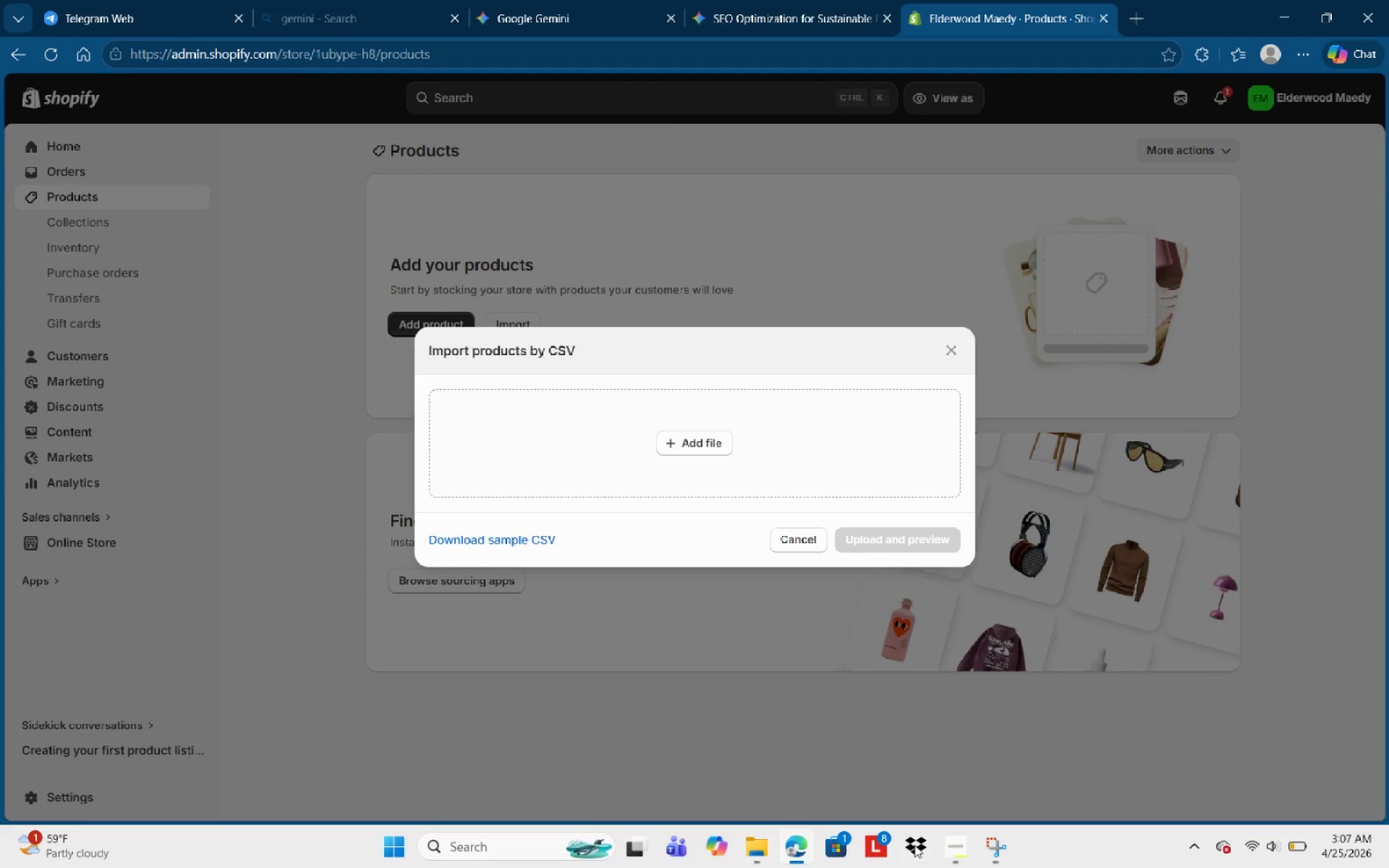 
left_click([755, 859])
 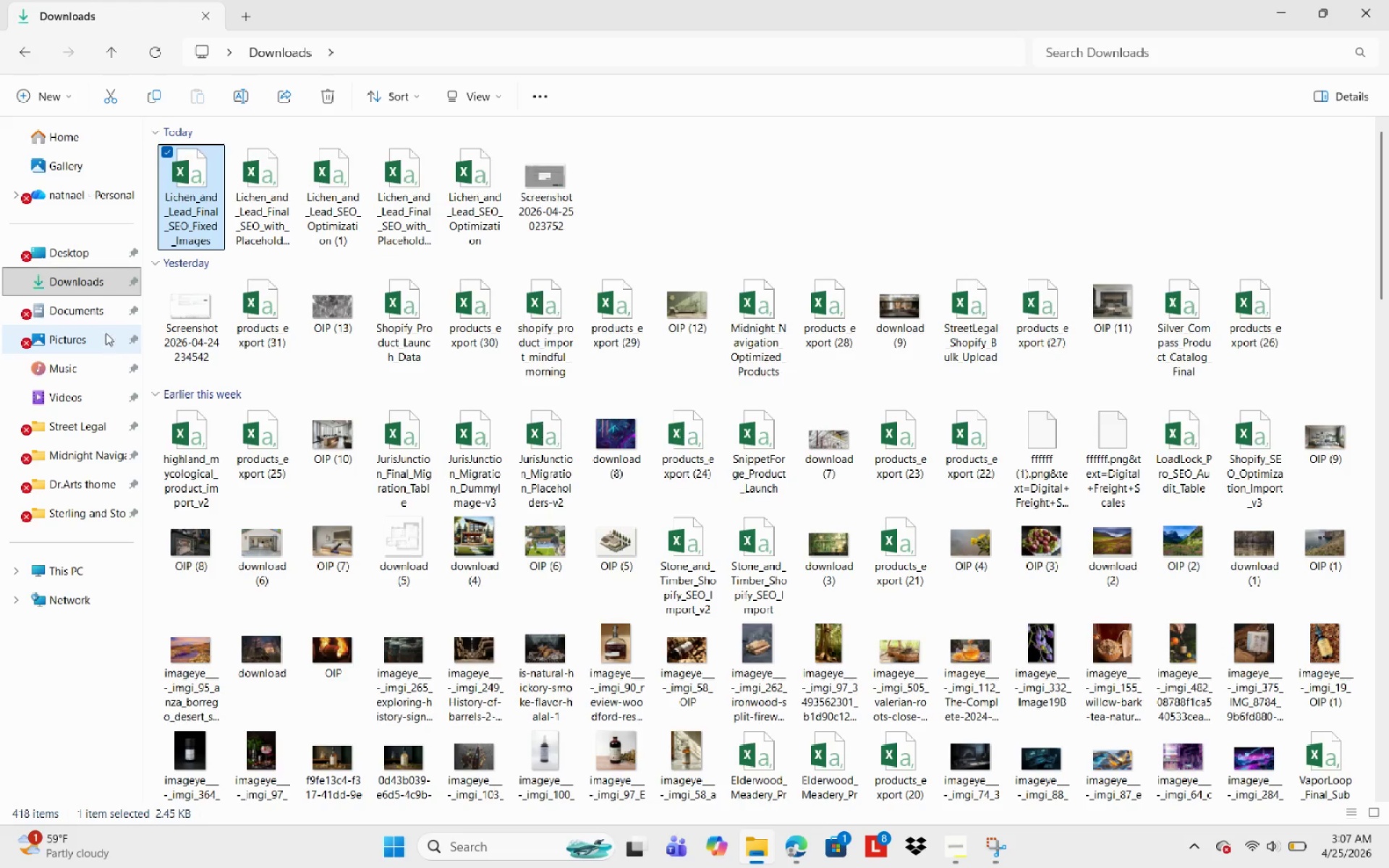 
left_click([99, 319])
 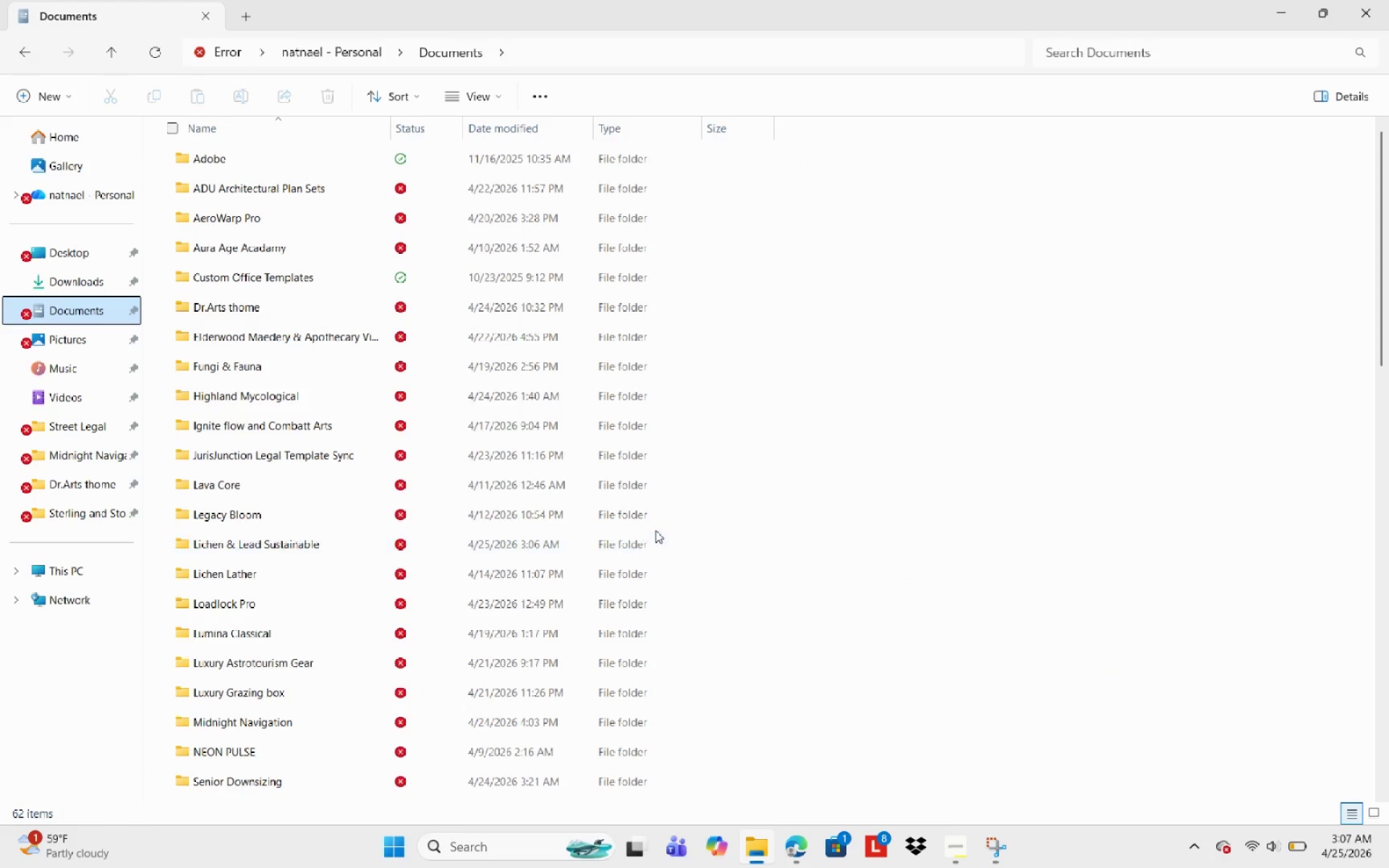 
scroll: coordinate [358, 501], scroll_direction: down, amount: 1.0
 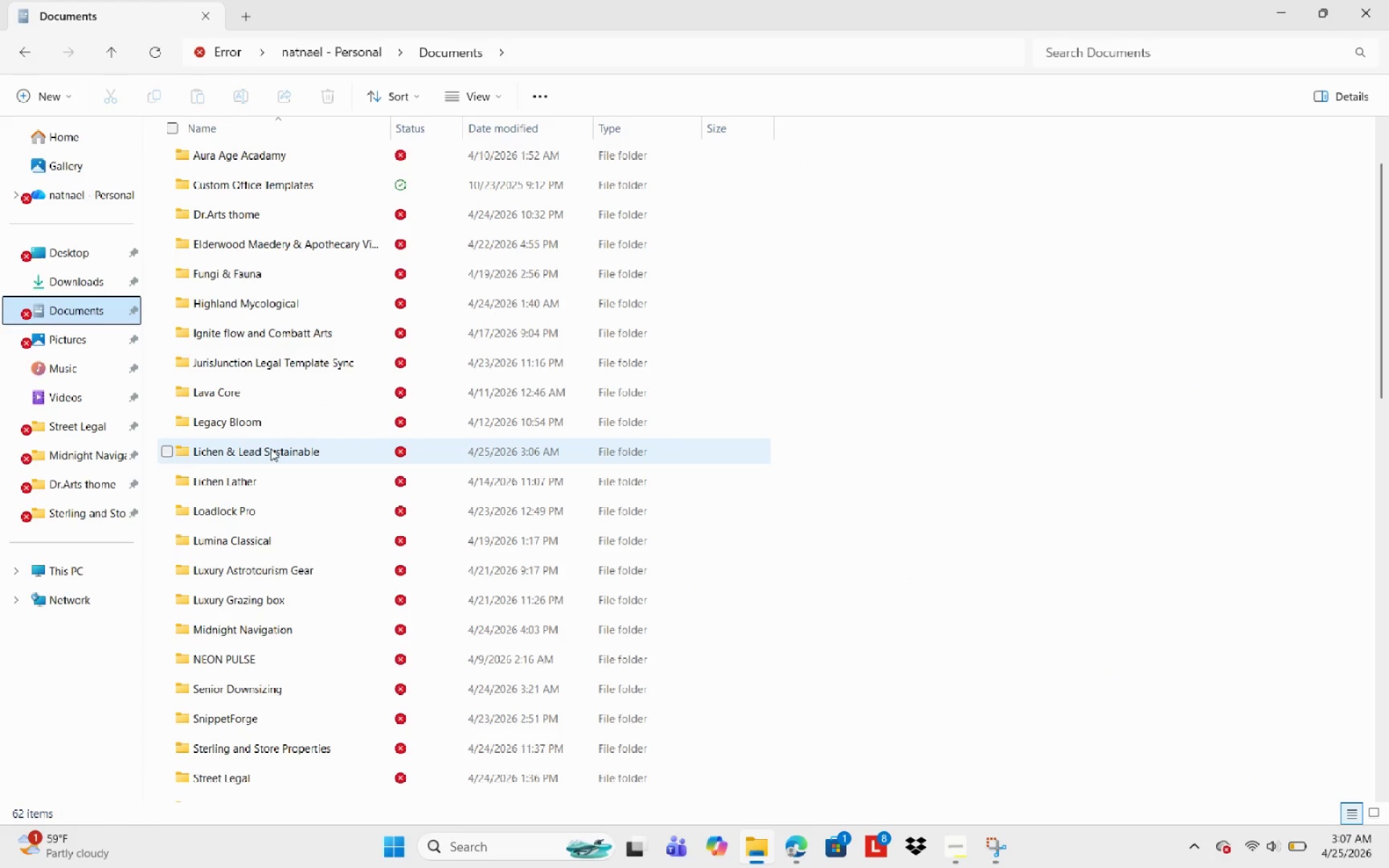 
double_click([271, 448])
 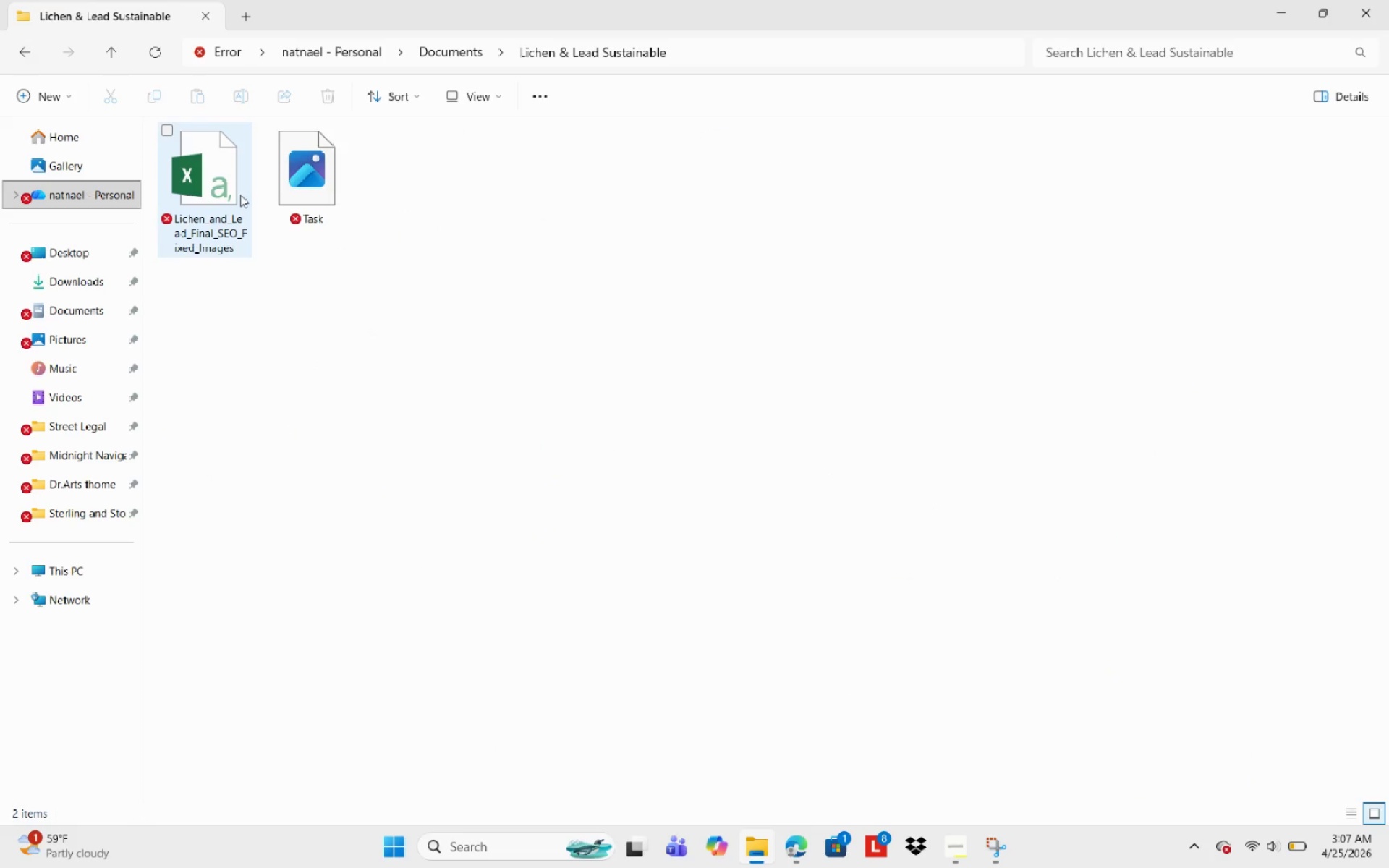 
left_click([239, 195])
 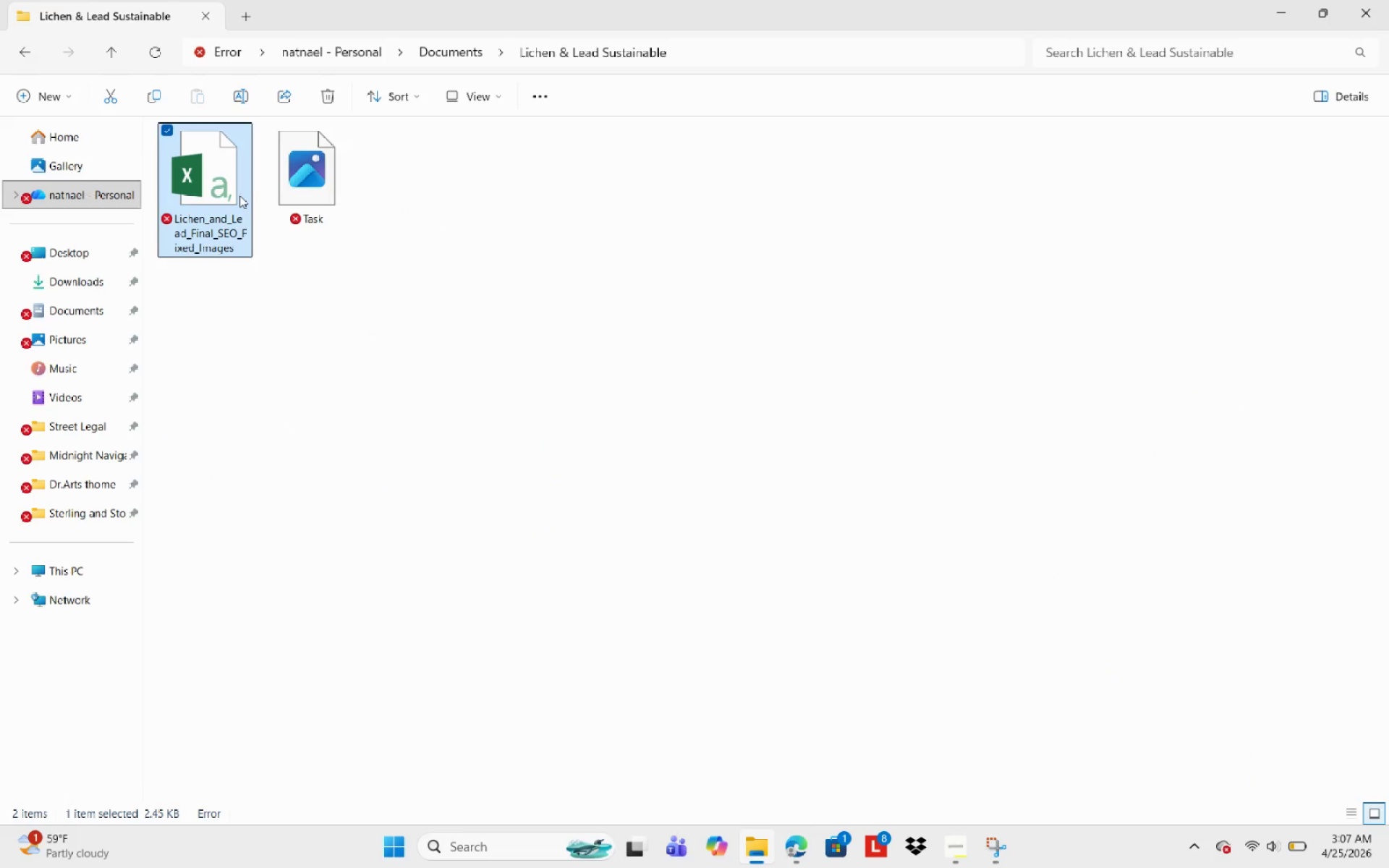 
left_click([239, 195])
 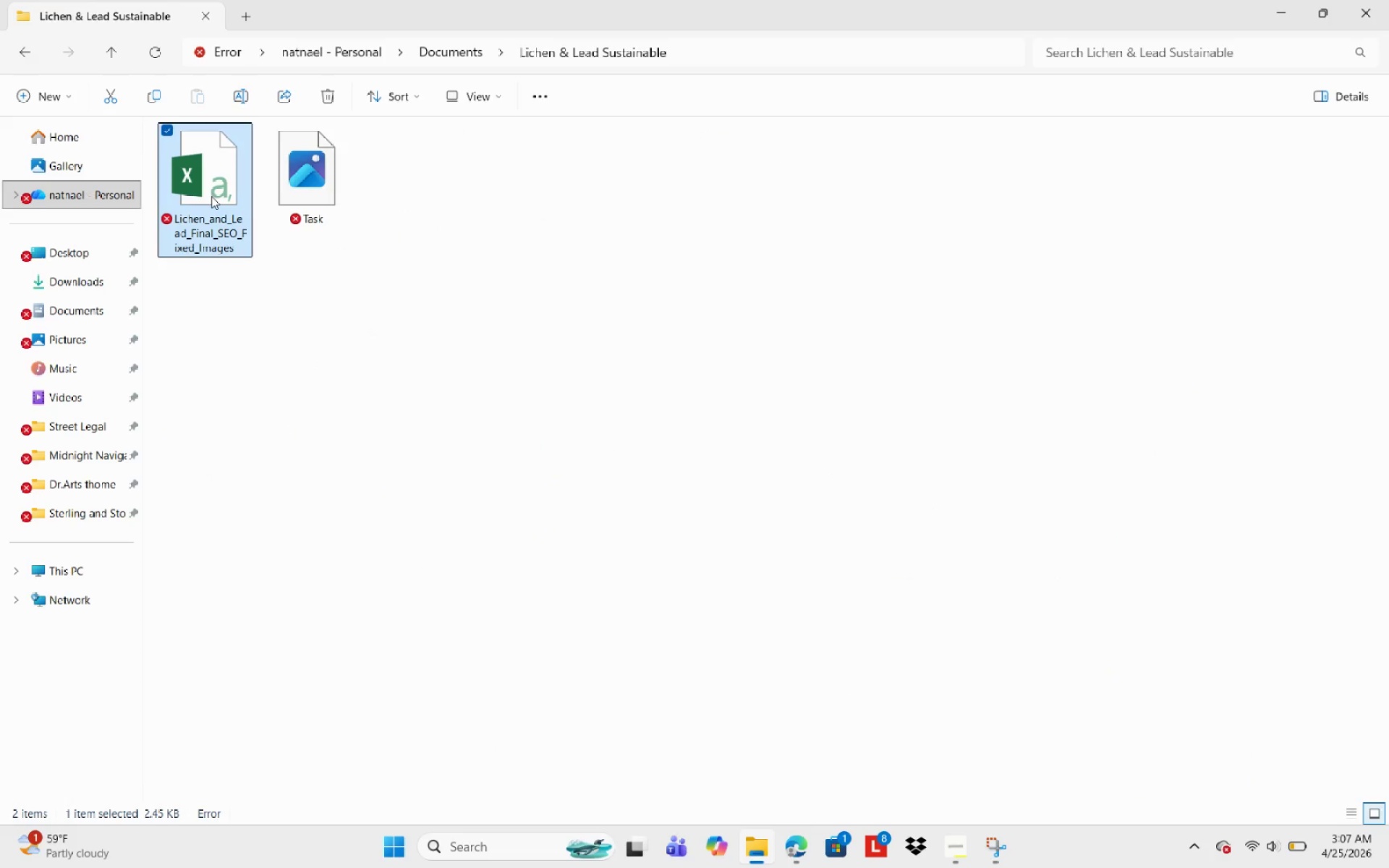 
double_click([211, 196])
 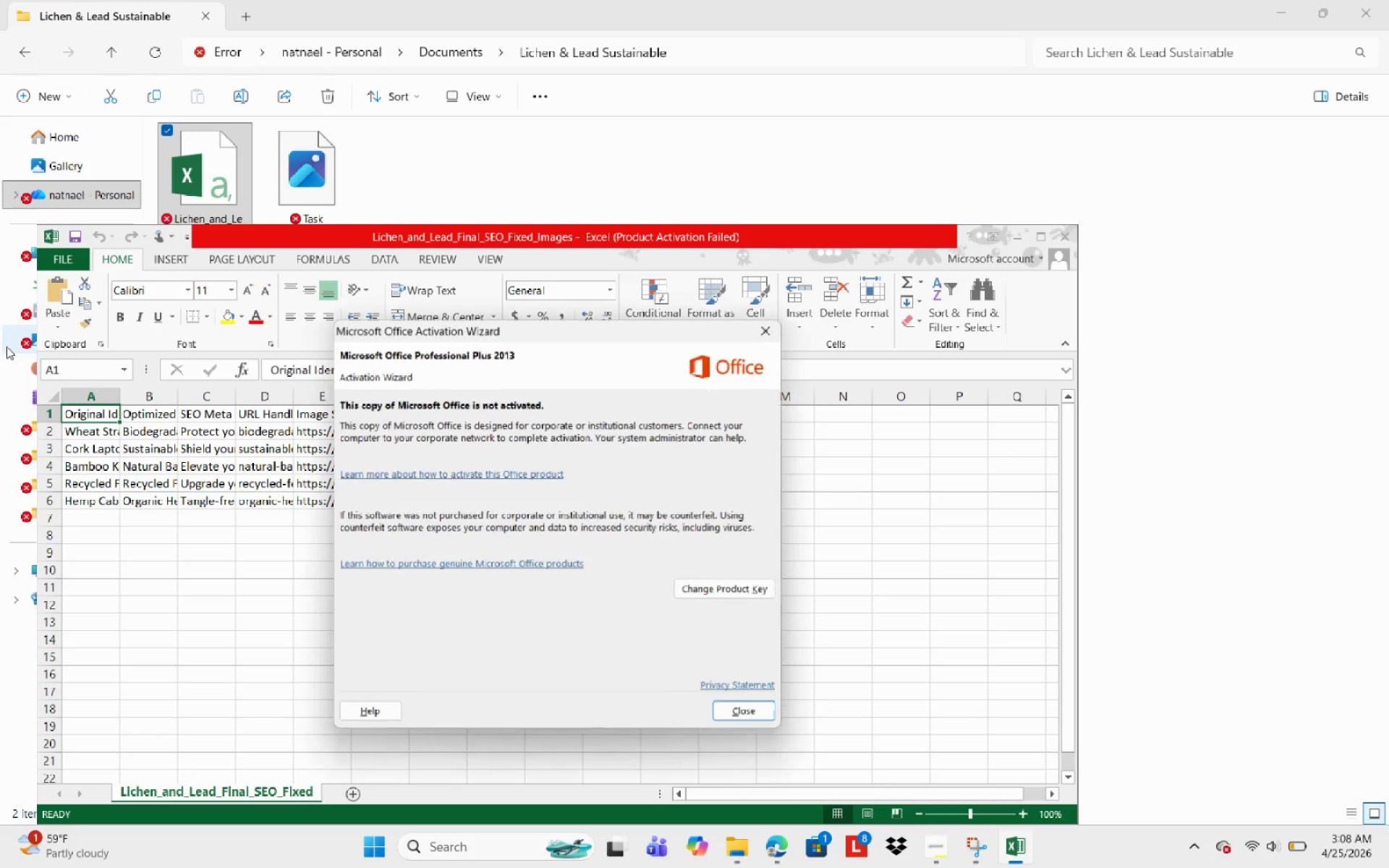 
wait(5.08)
 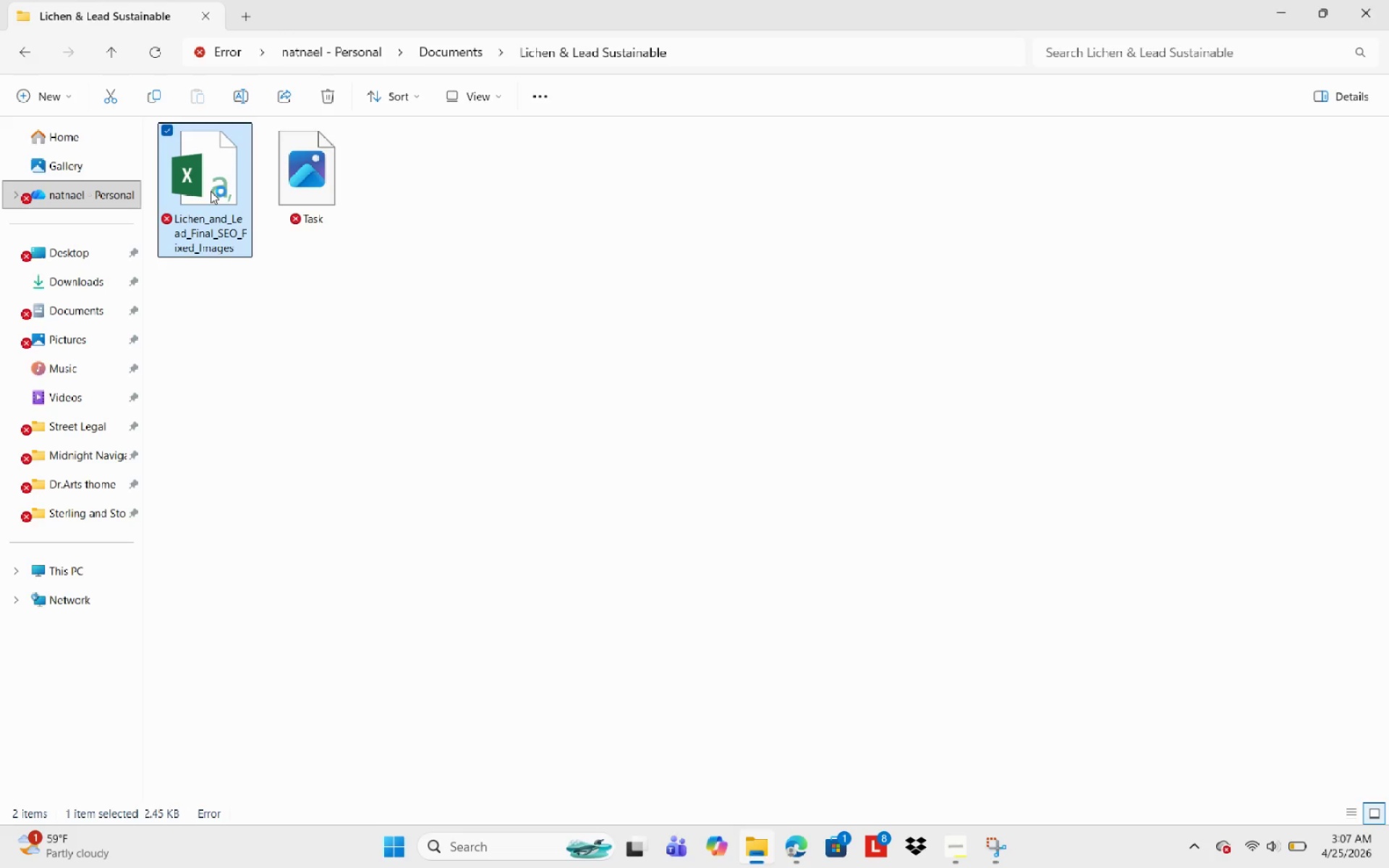 
left_click([729, 711])
 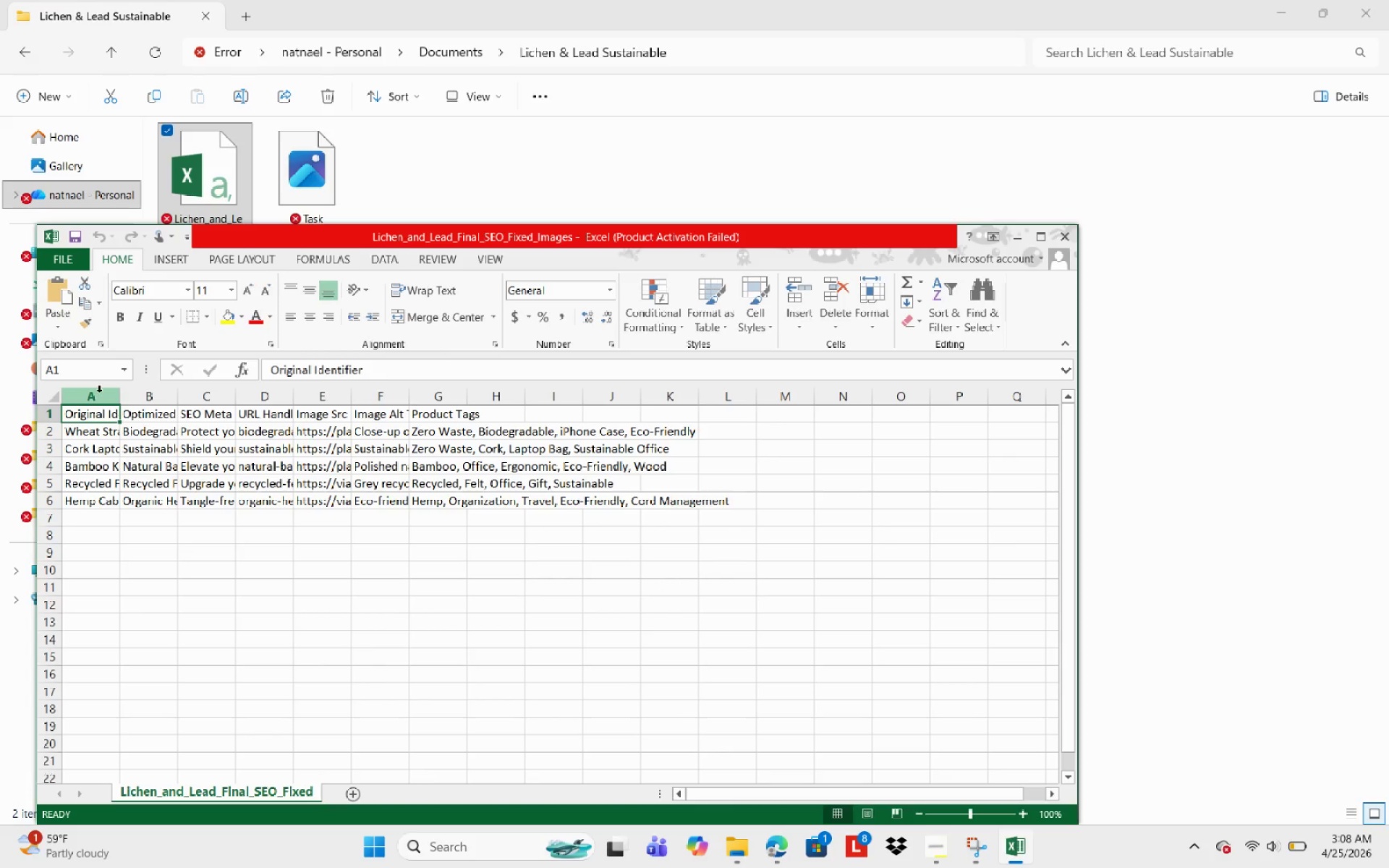 
left_click([98, 393])
 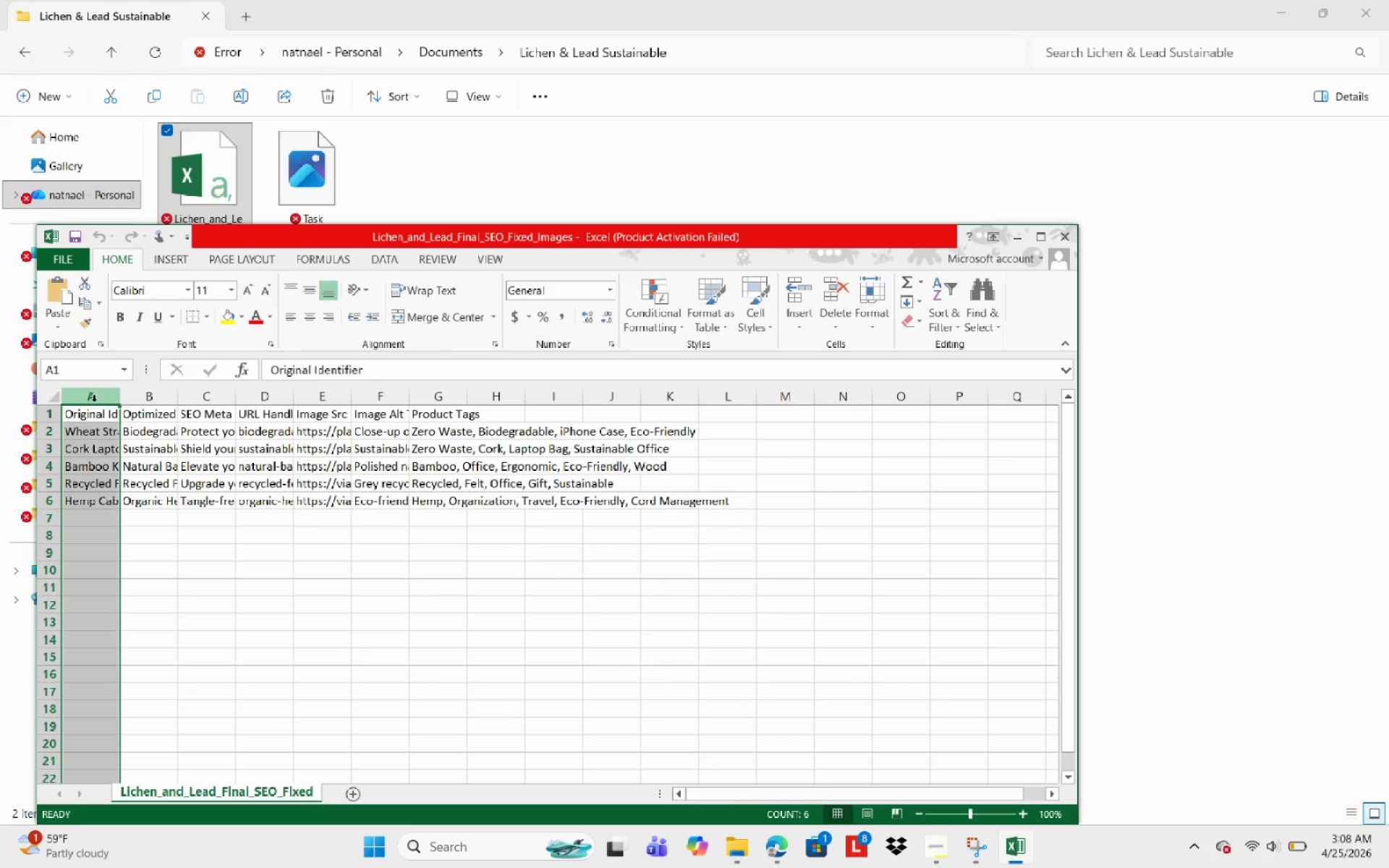 
double_click([93, 401])
 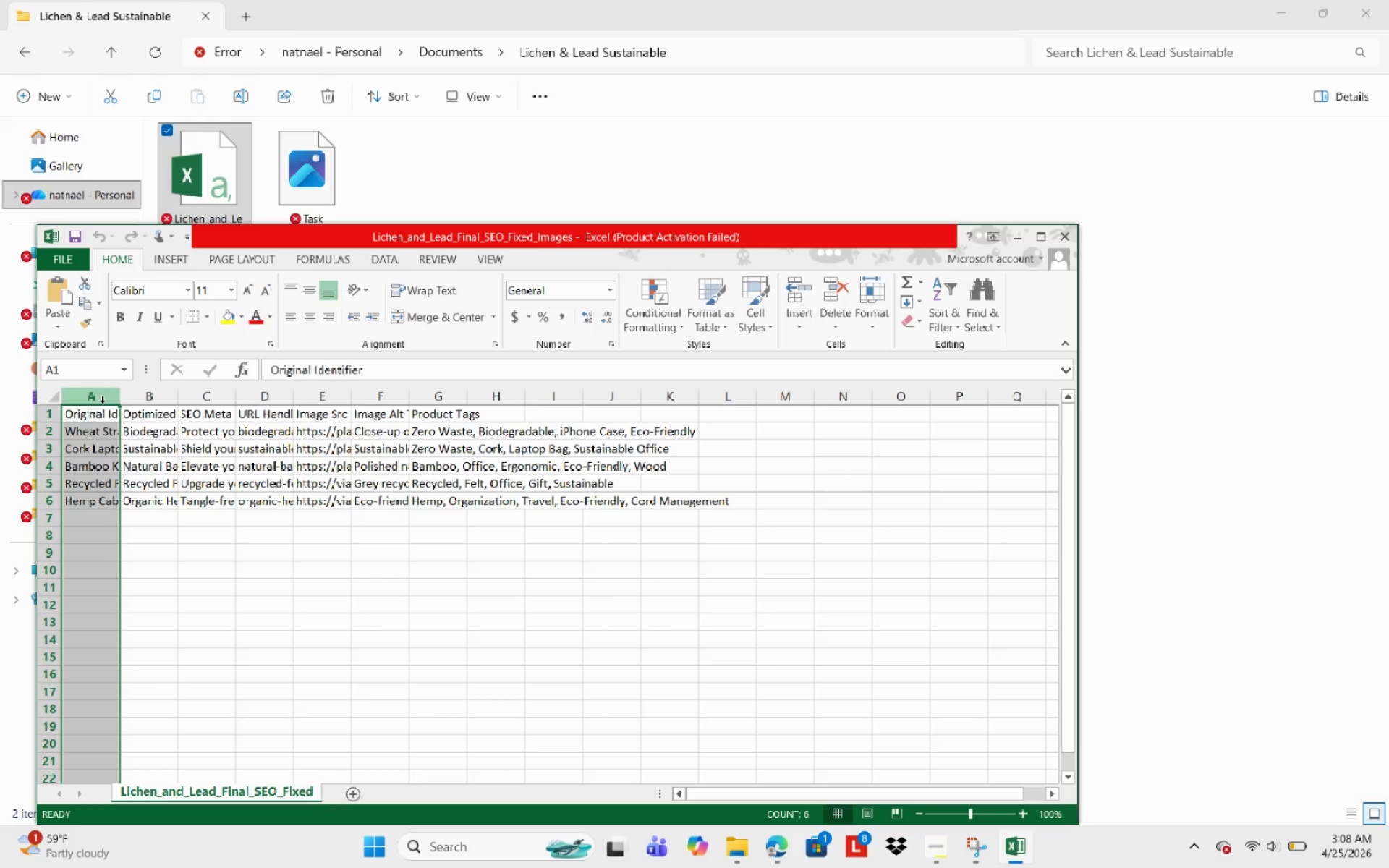 
right_click([102, 402])
 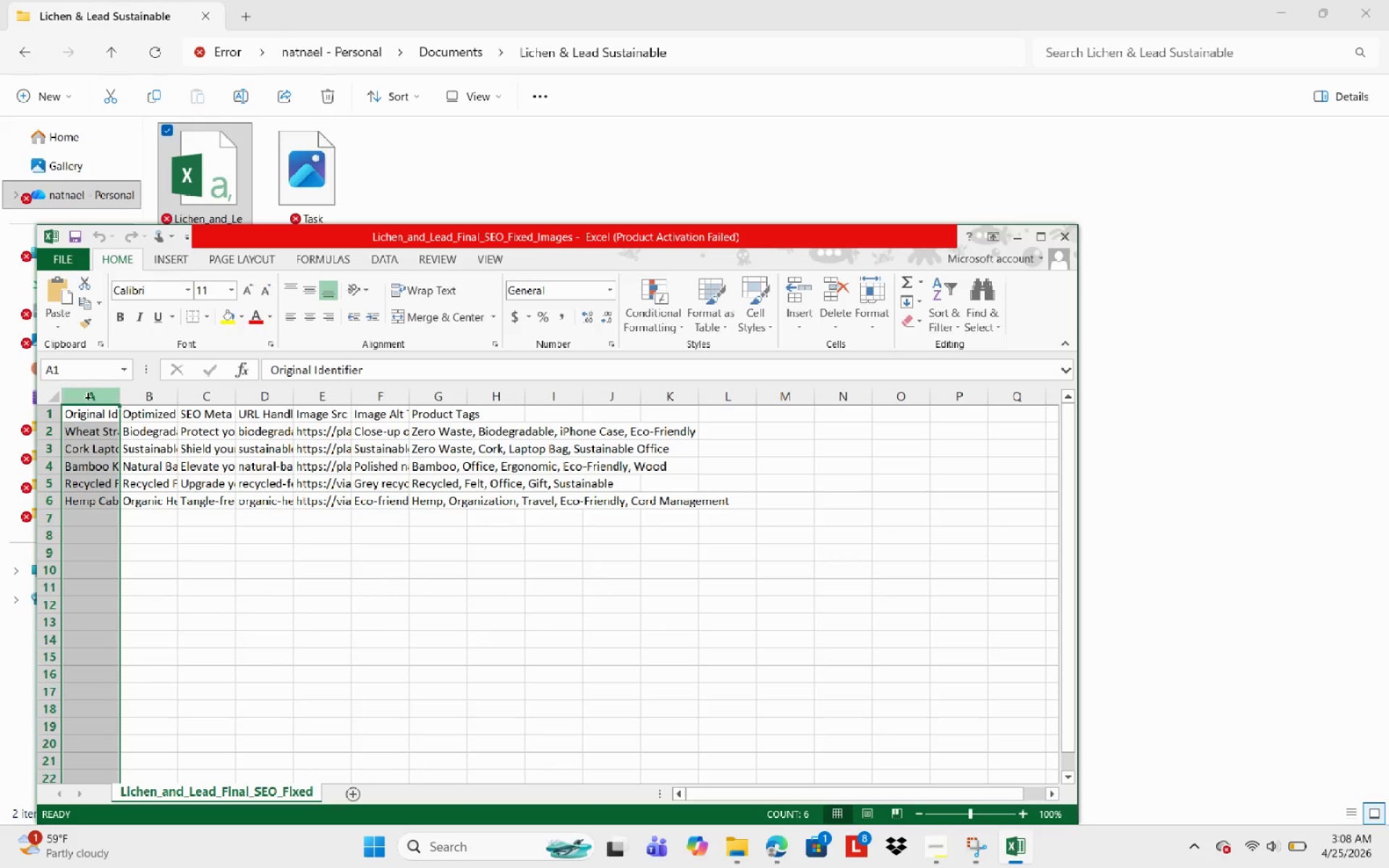 
right_click([85, 399])
 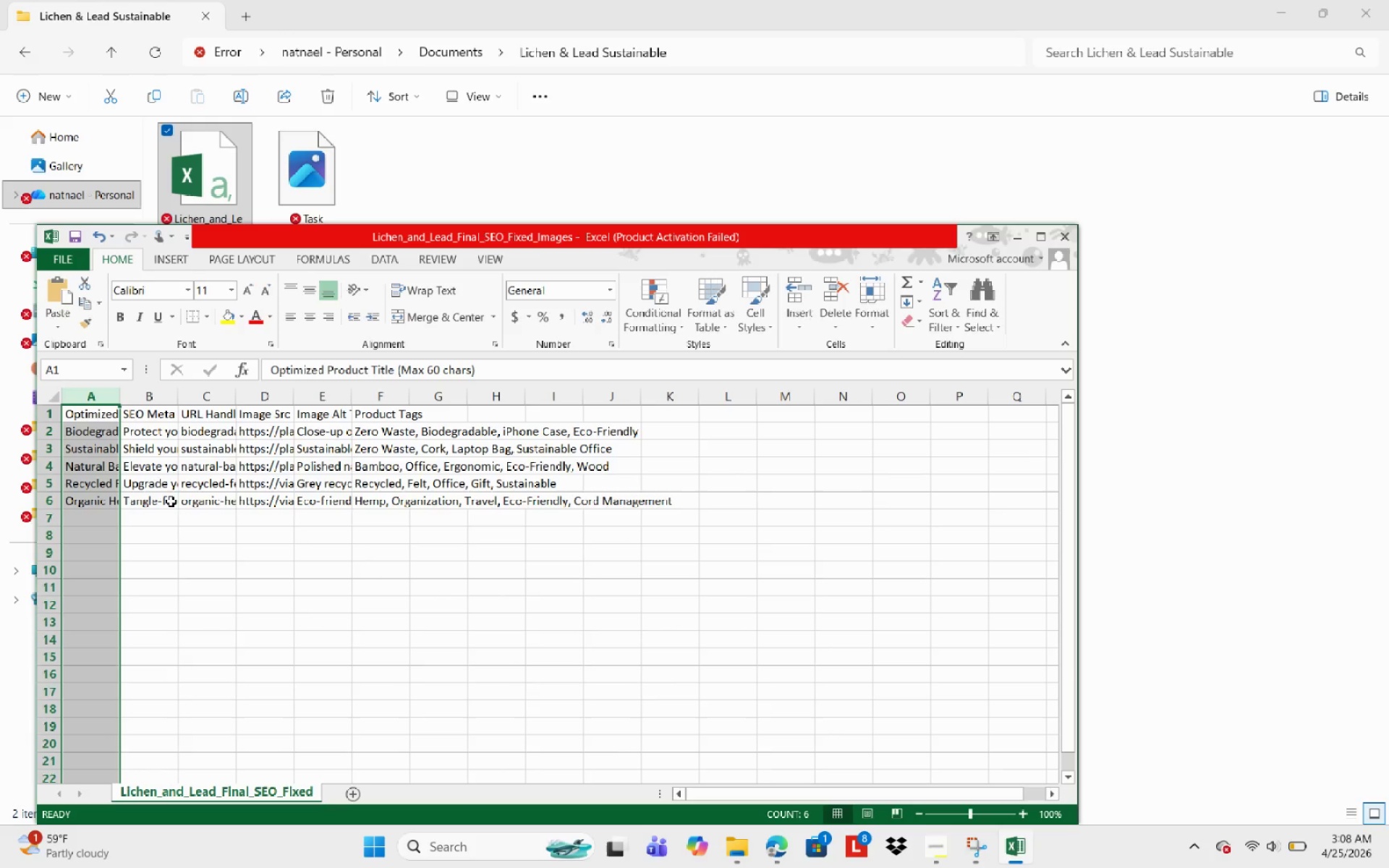 
left_click([82, 412])
 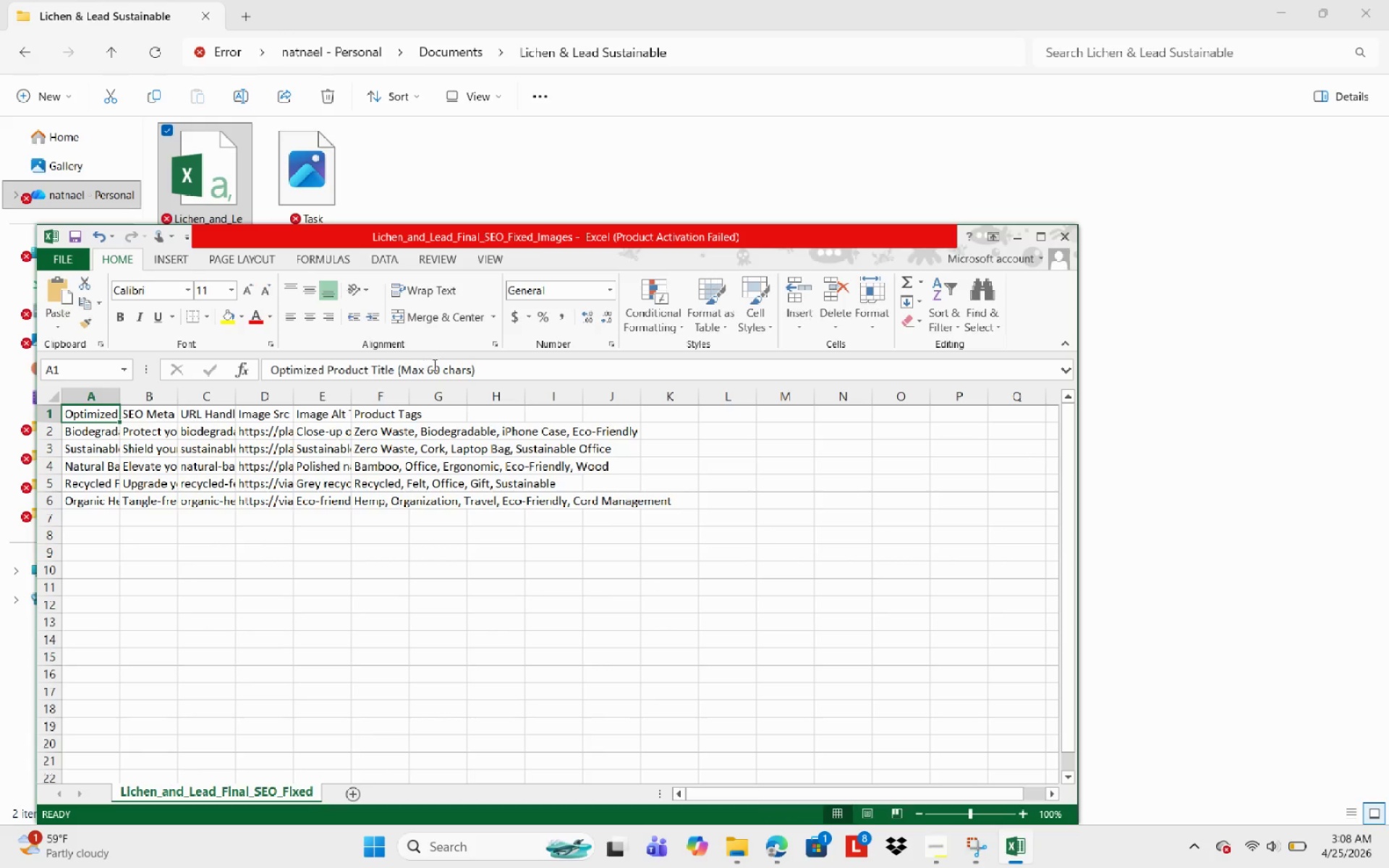 
left_click_drag(start_coordinate=[483, 375], to_coordinate=[411, 380])
 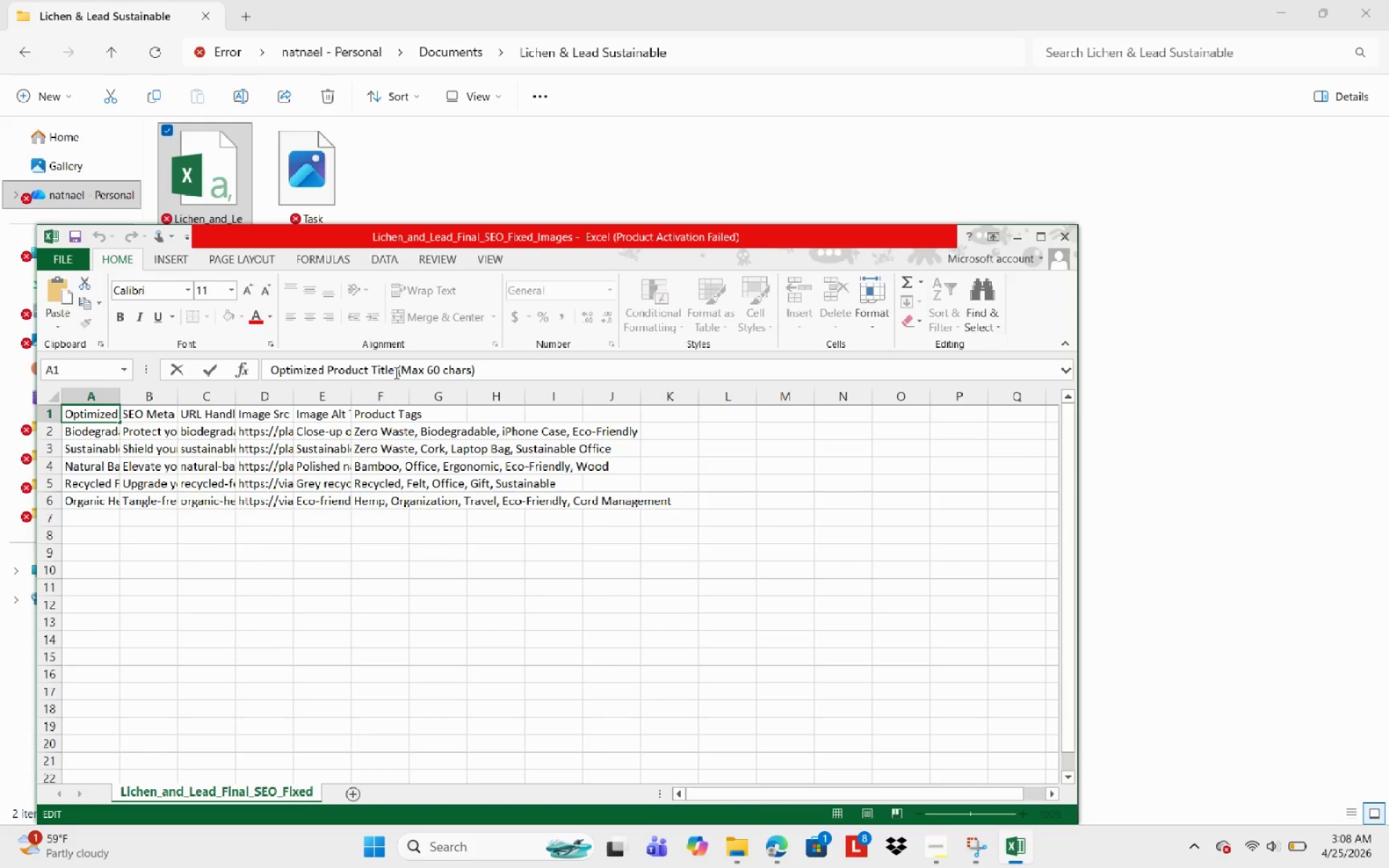 
left_click_drag(start_coordinate=[395, 373], to_coordinate=[498, 371])
 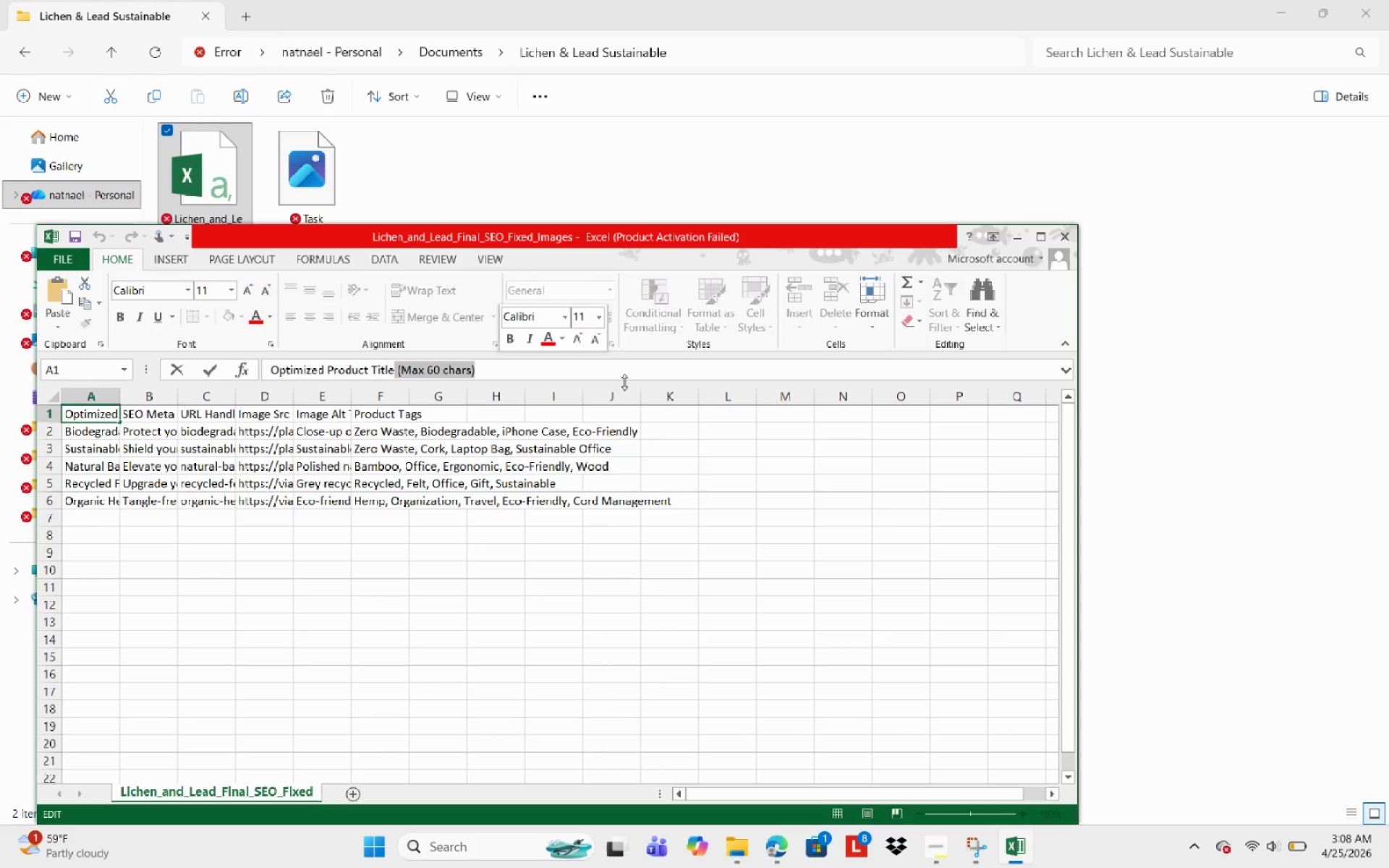 
key(Backspace)
 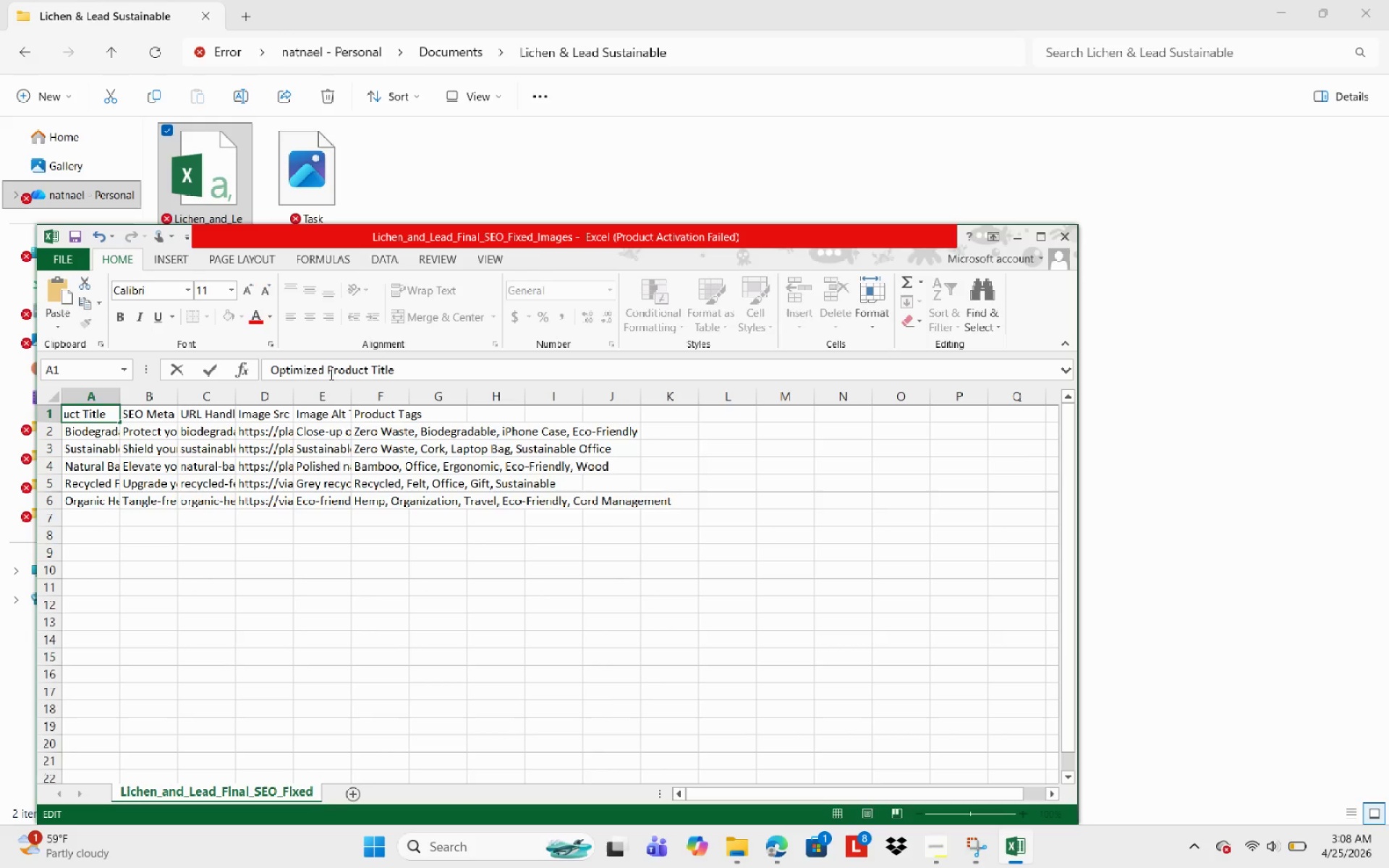 
left_click_drag(start_coordinate=[330, 373], to_coordinate=[191, 362])
 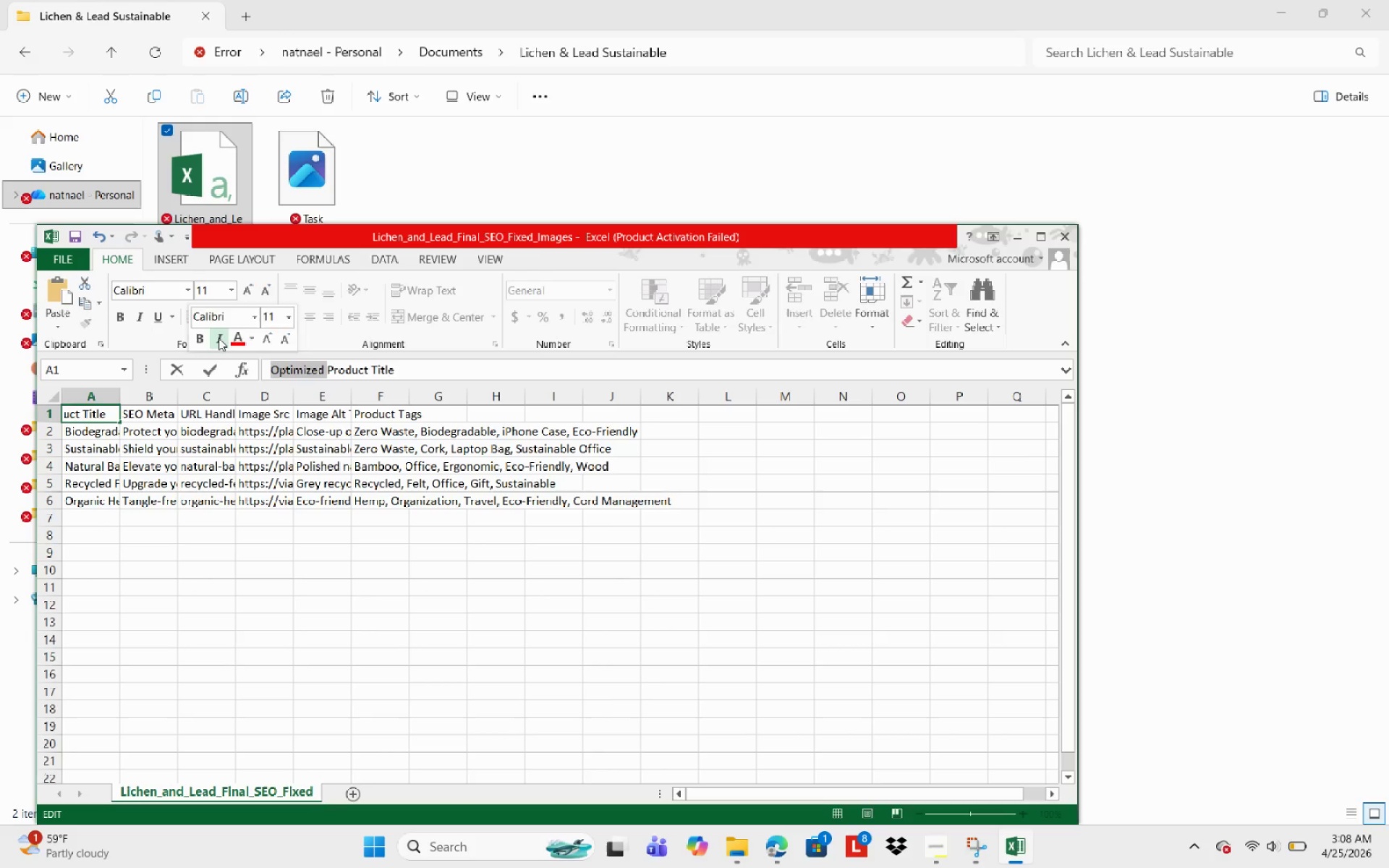 
key(Backspace)
 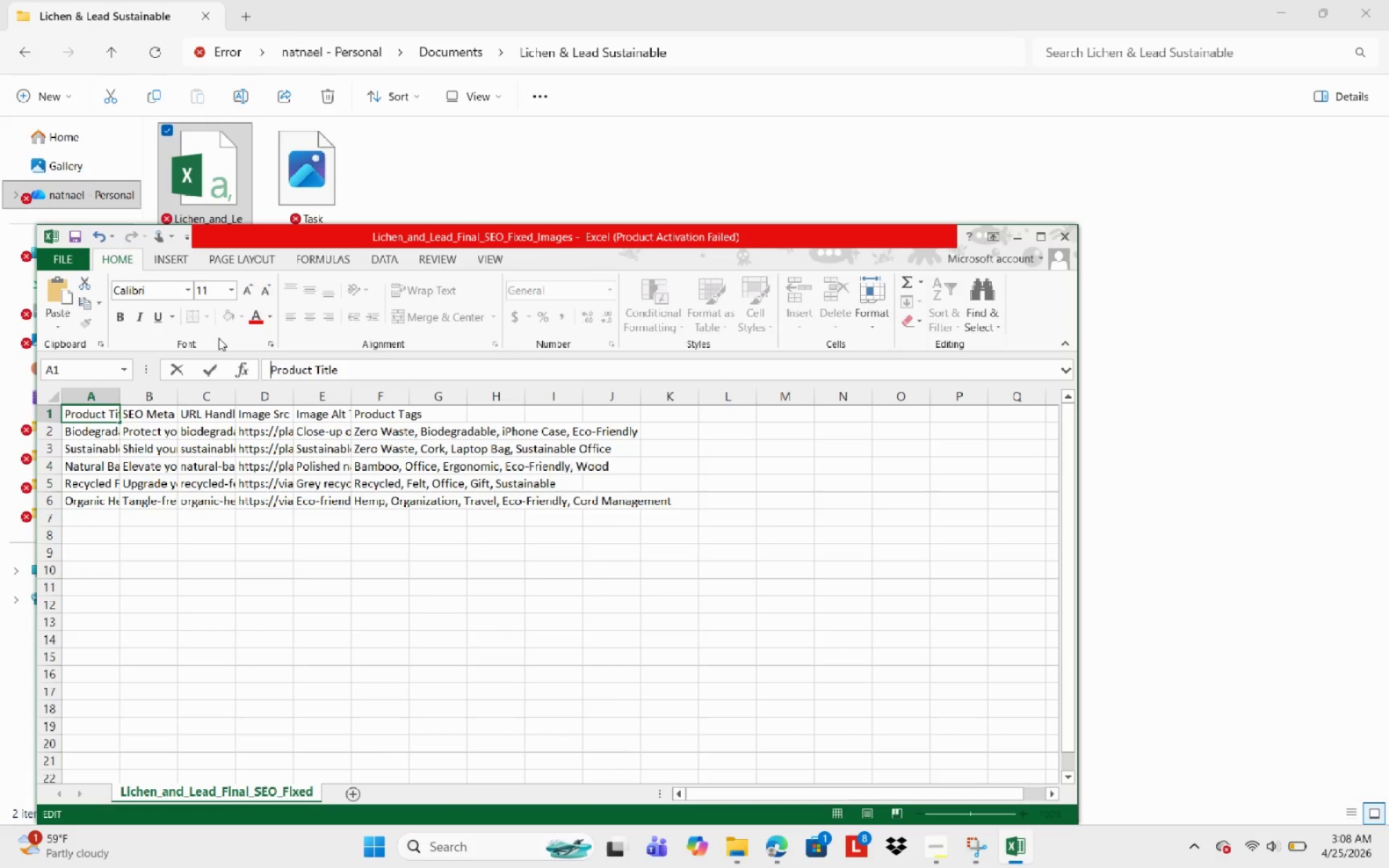 
key(NumpadEnter)
 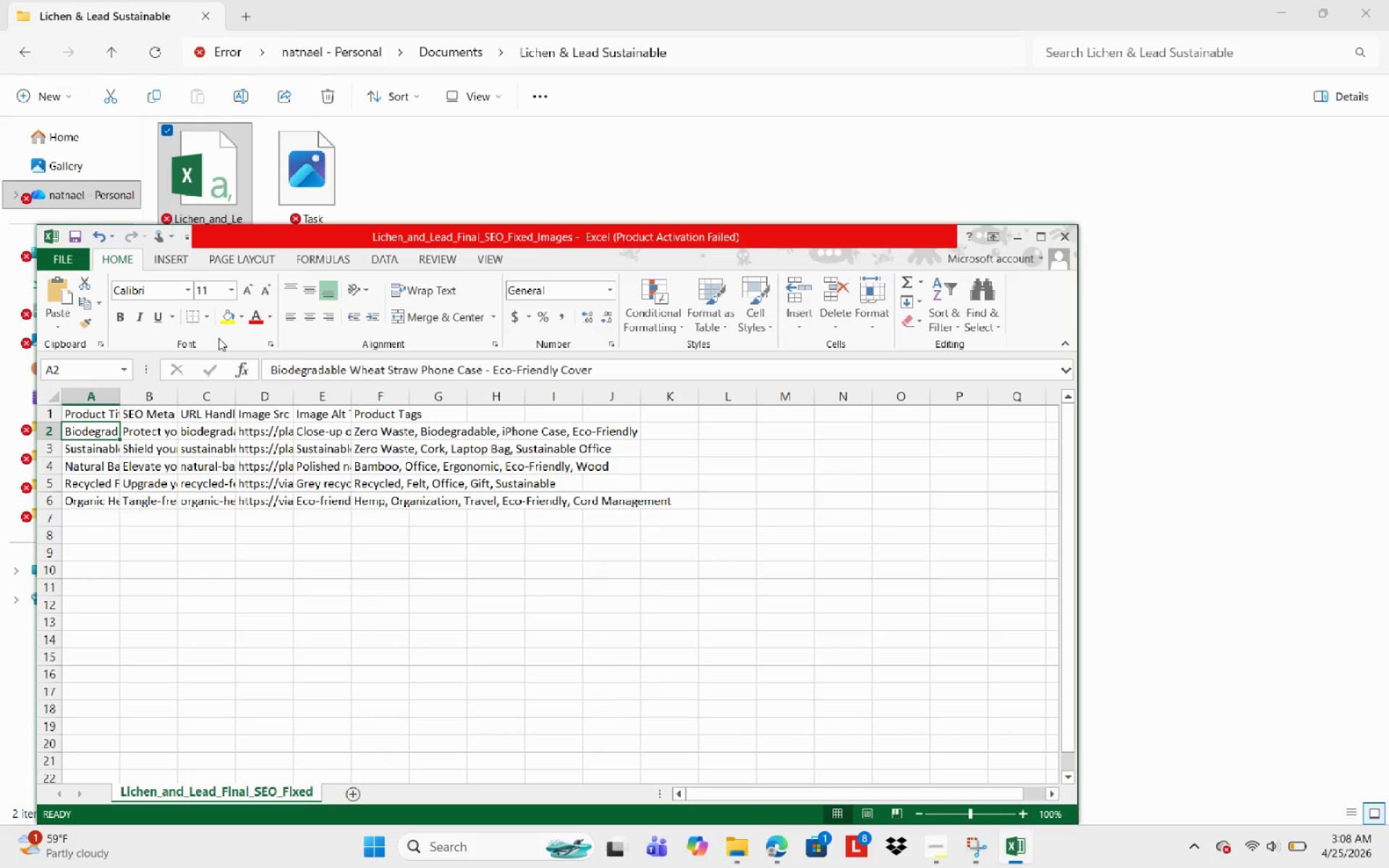 
scroll: coordinate [219, 330], scroll_direction: down, amount: 1.0
 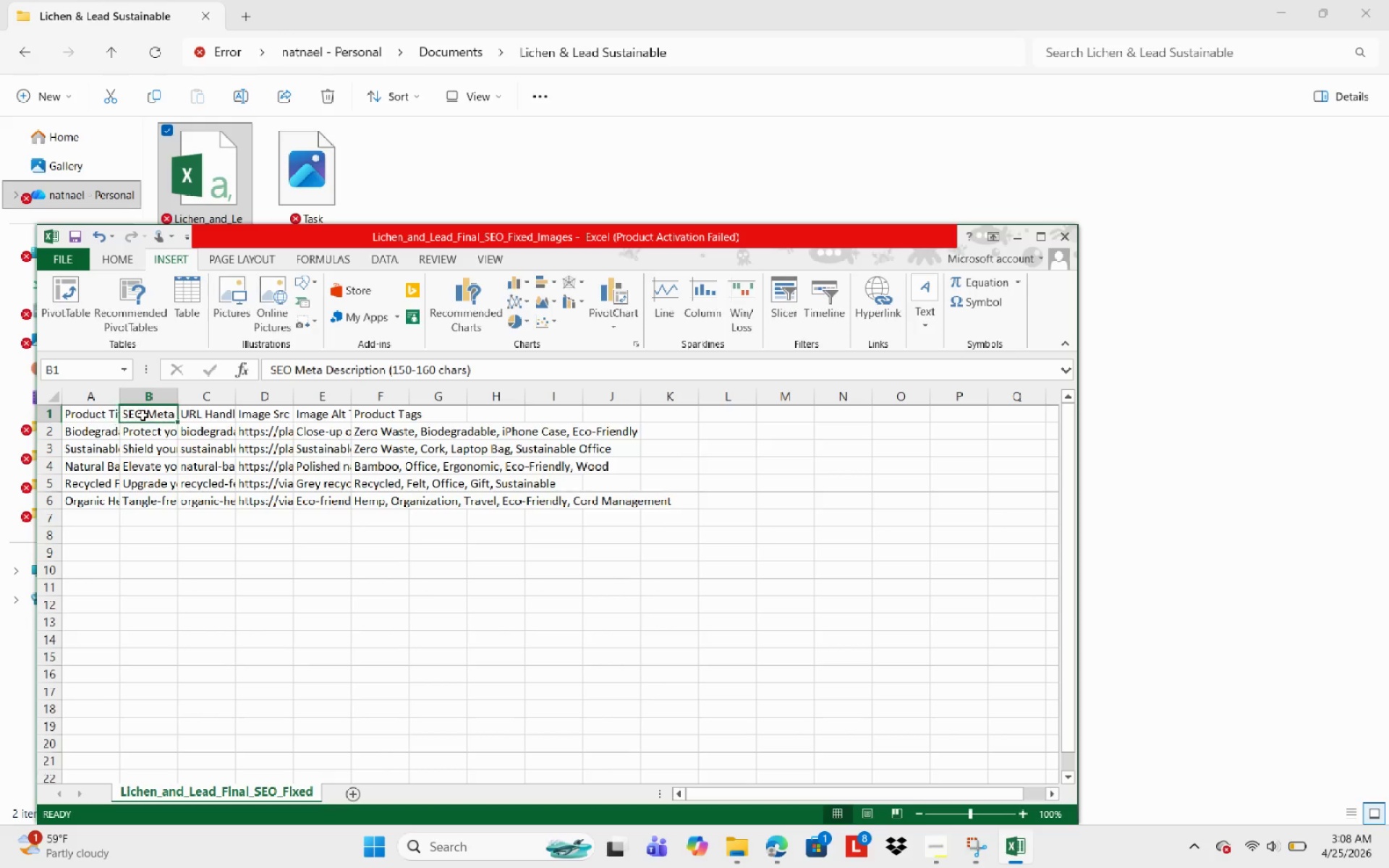 
left_click([193, 418])
 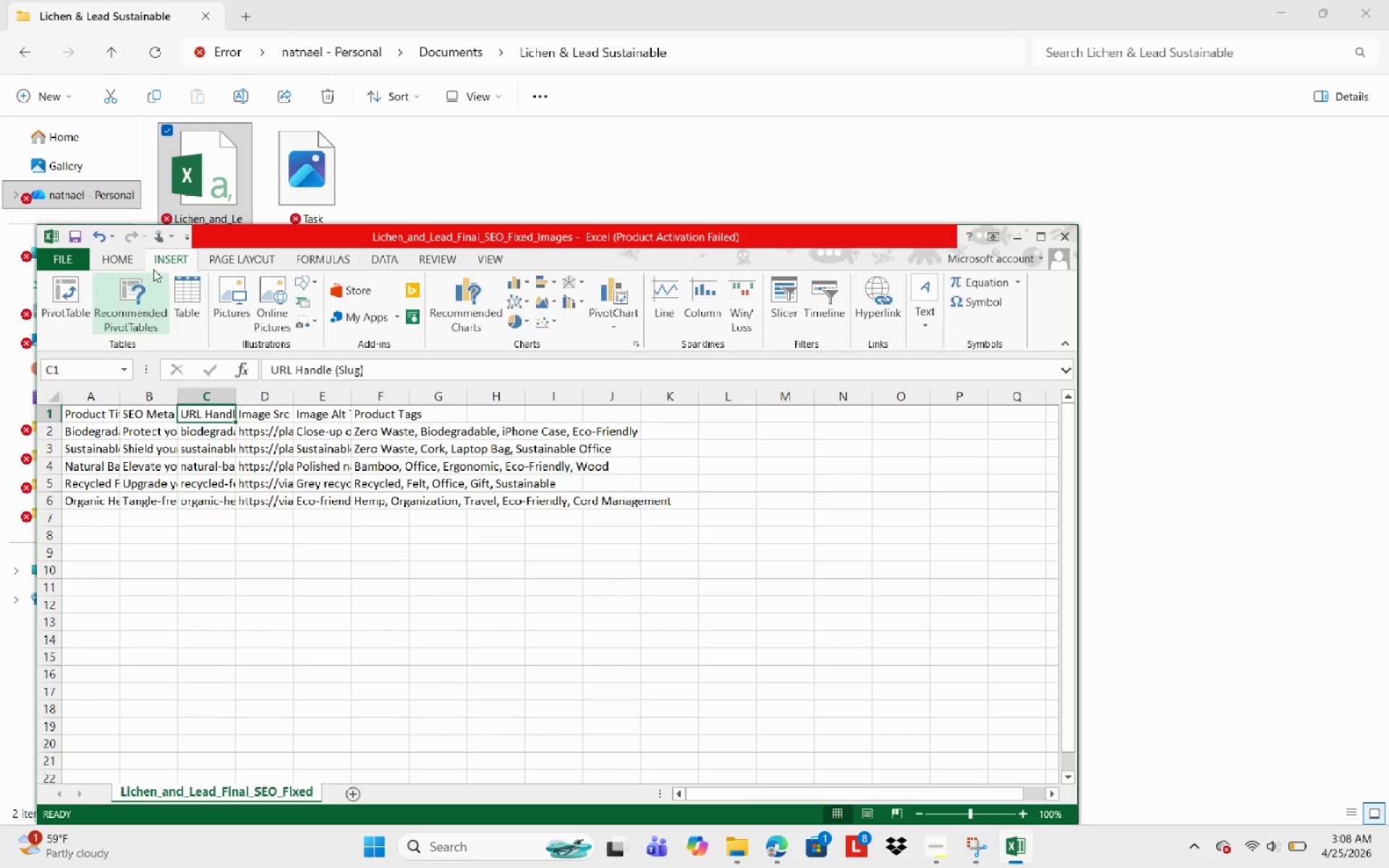 
scroll: coordinate [153, 269], scroll_direction: up, amount: 3.0
 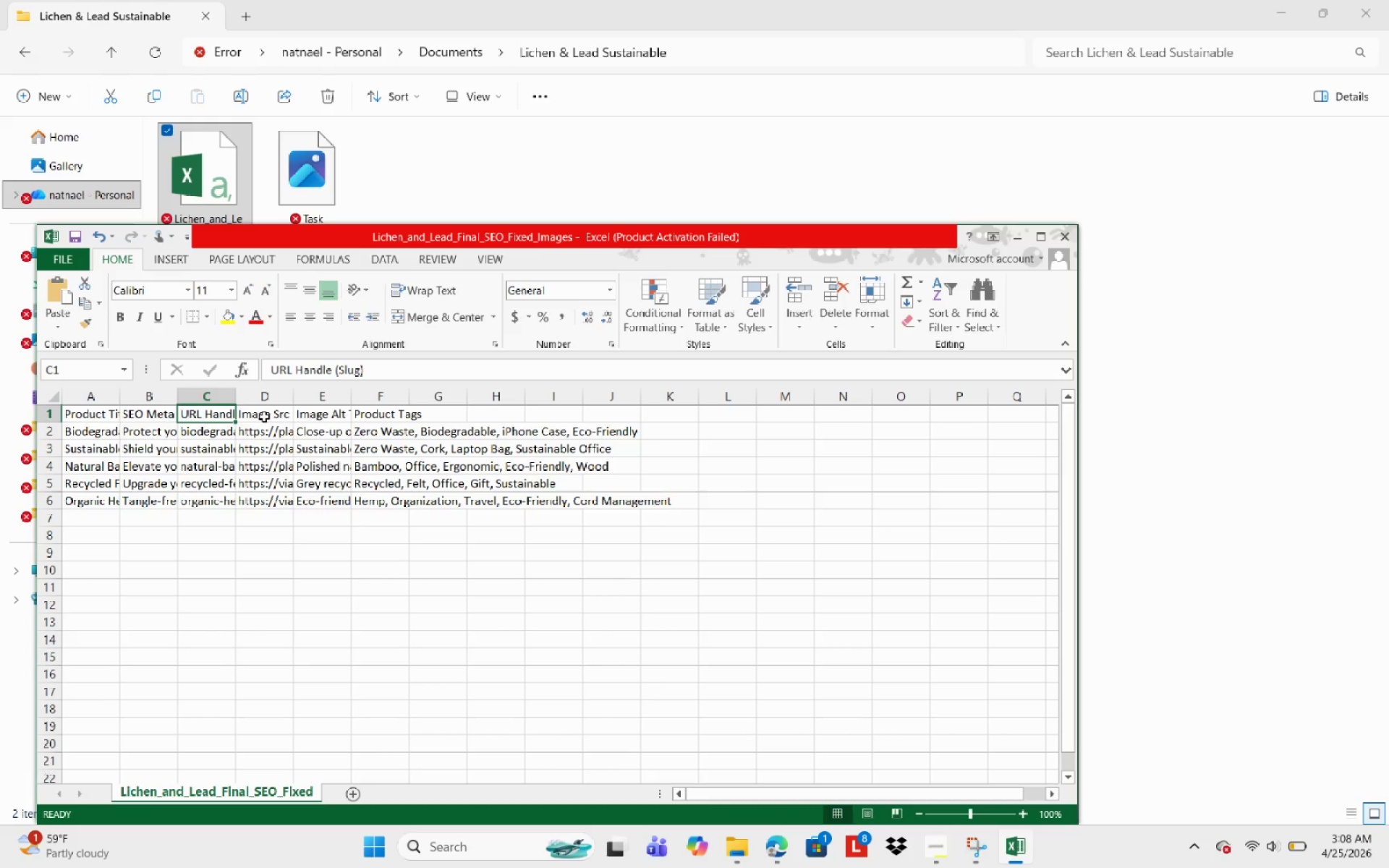 
left_click([264, 414])
 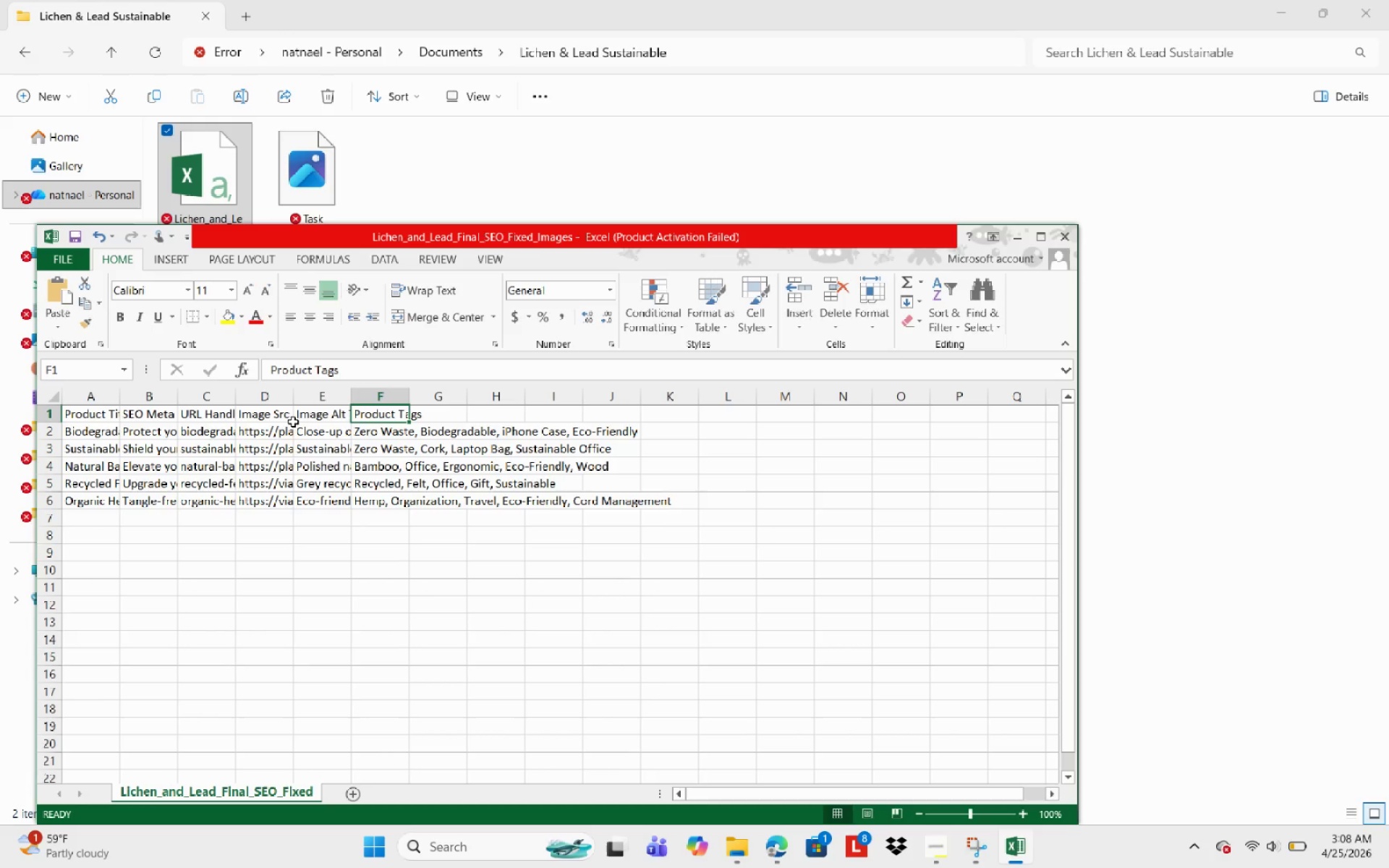 
wait(6.03)
 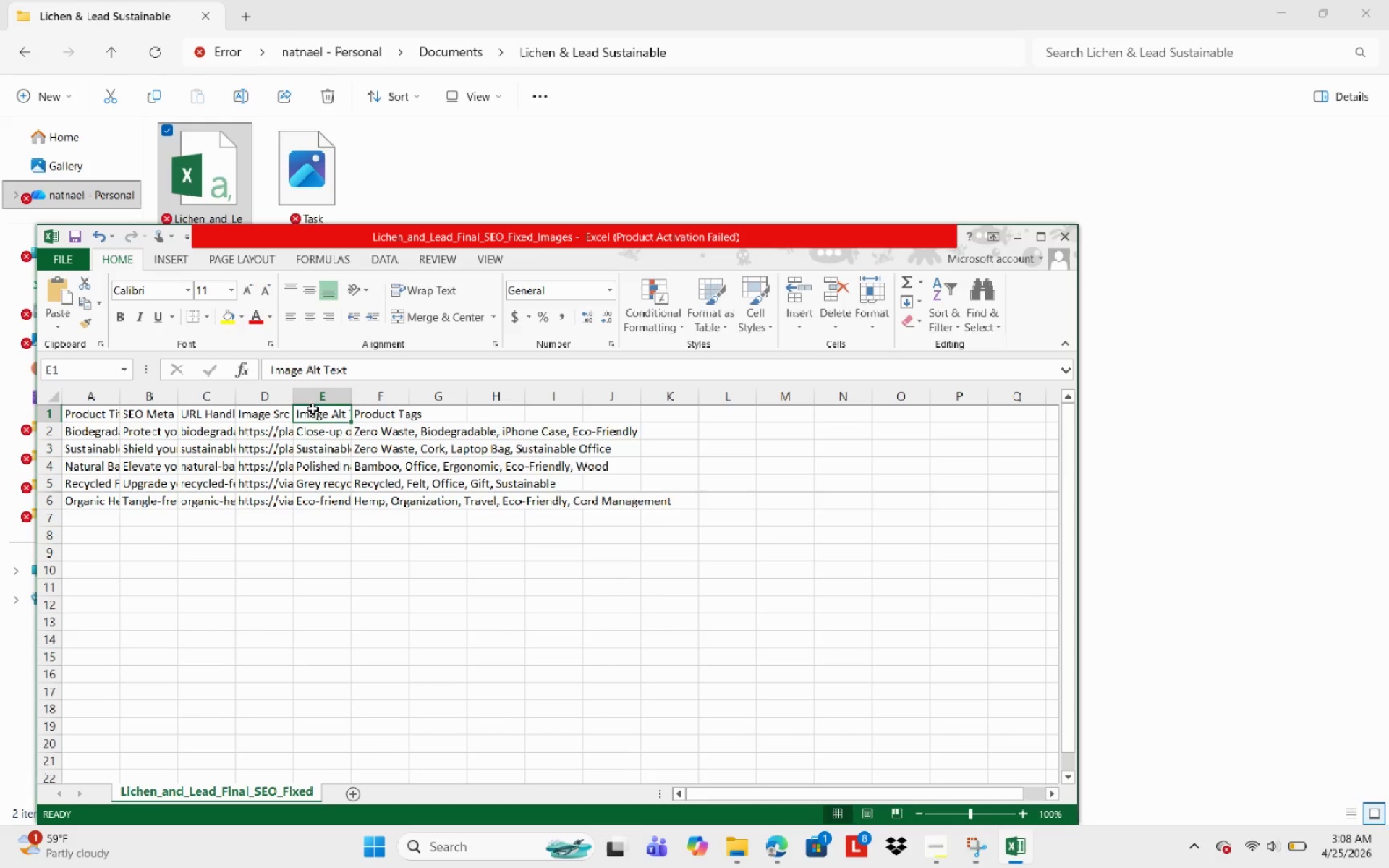 
left_click([72, 236])
 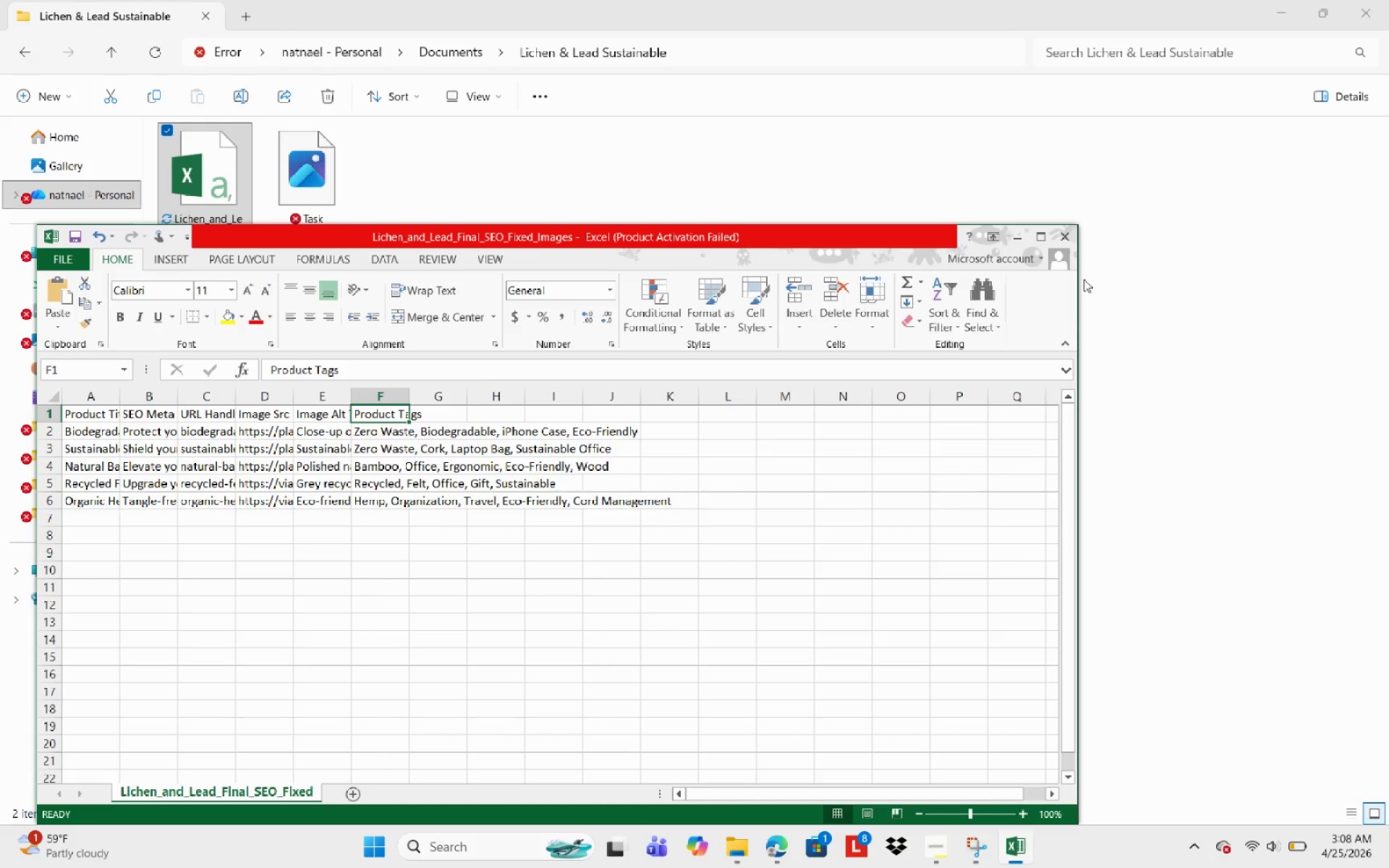 
left_click([1054, 229])
 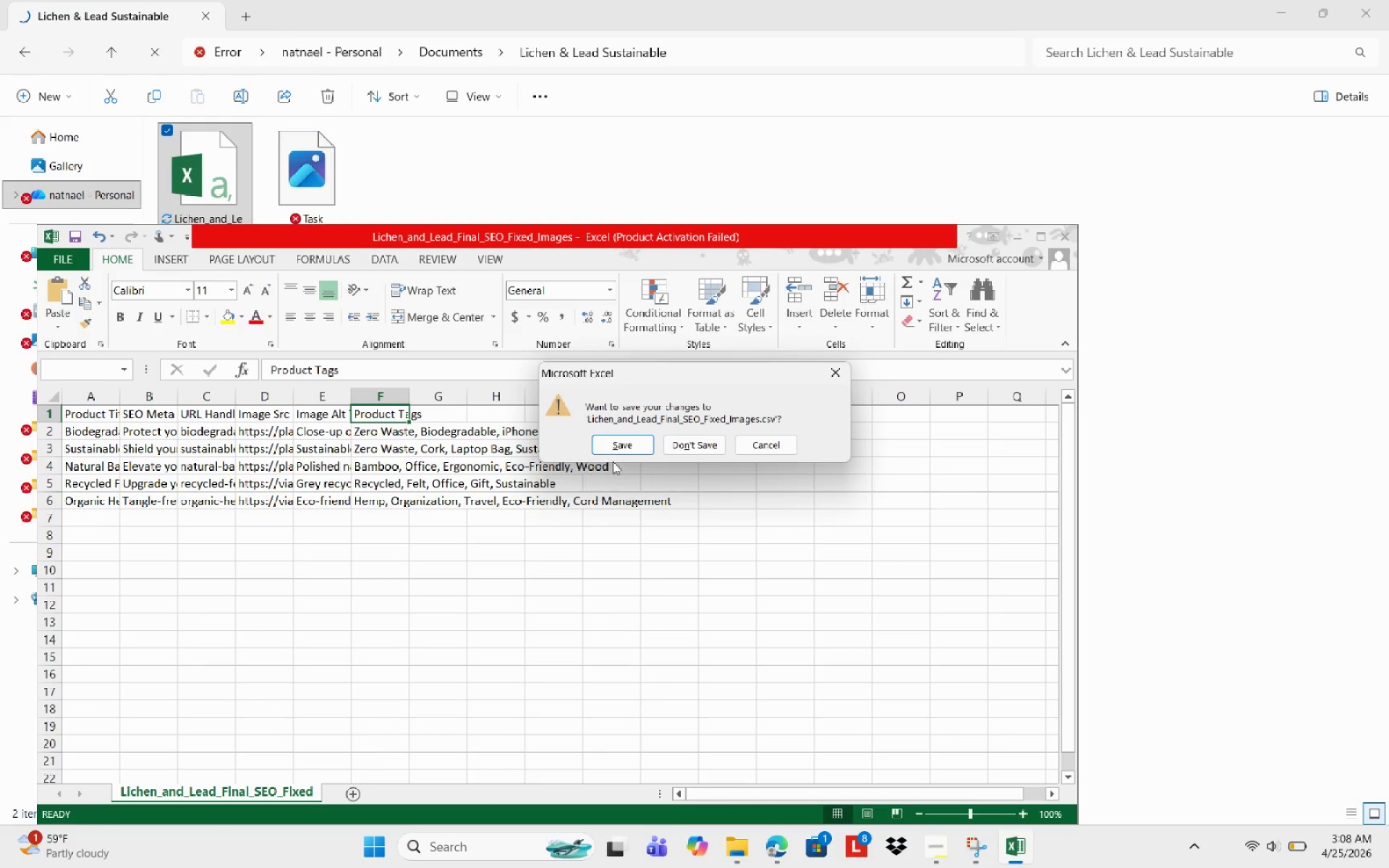 
left_click([626, 435])
 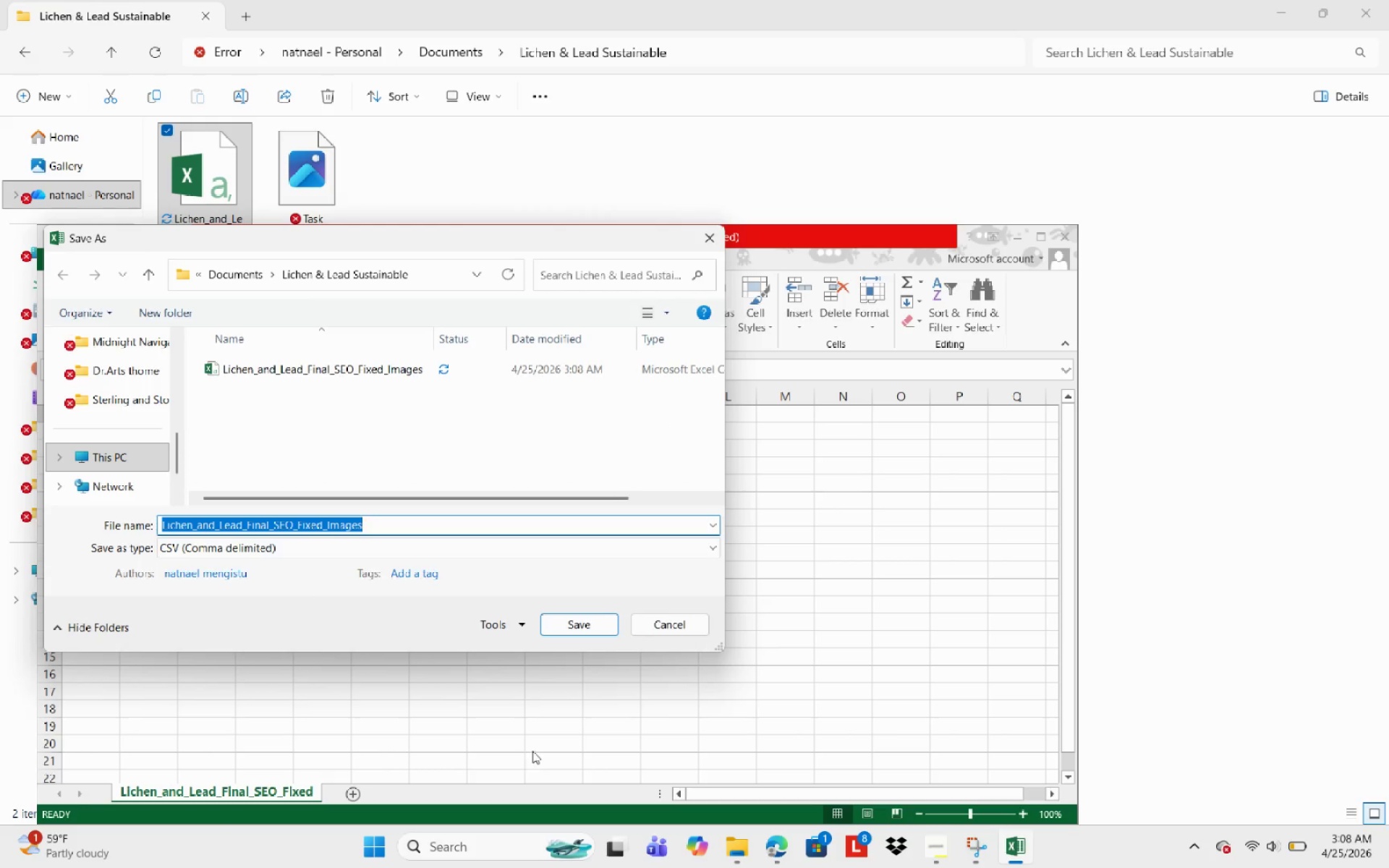 
left_click([365, 373])
 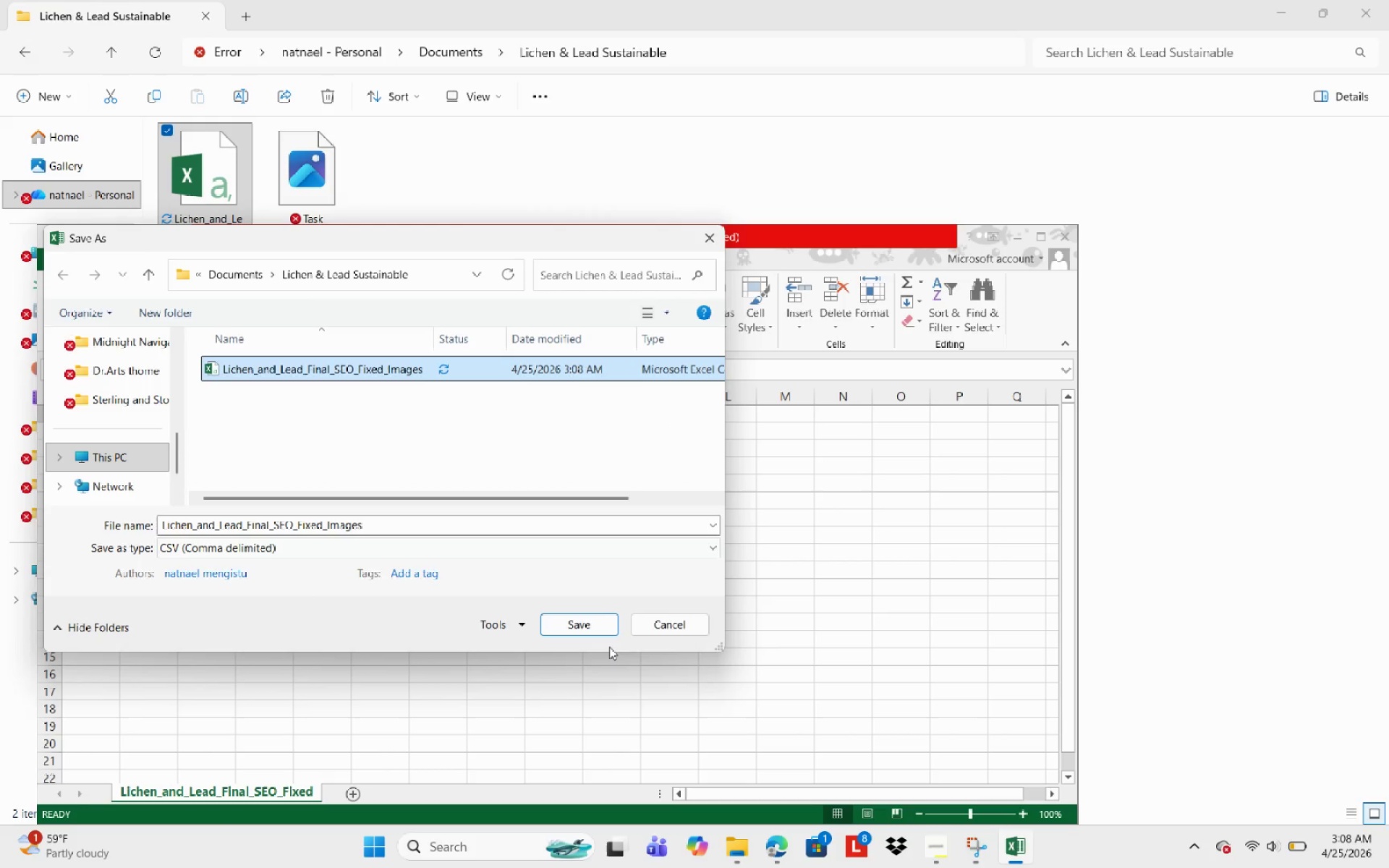 
left_click([590, 619])
 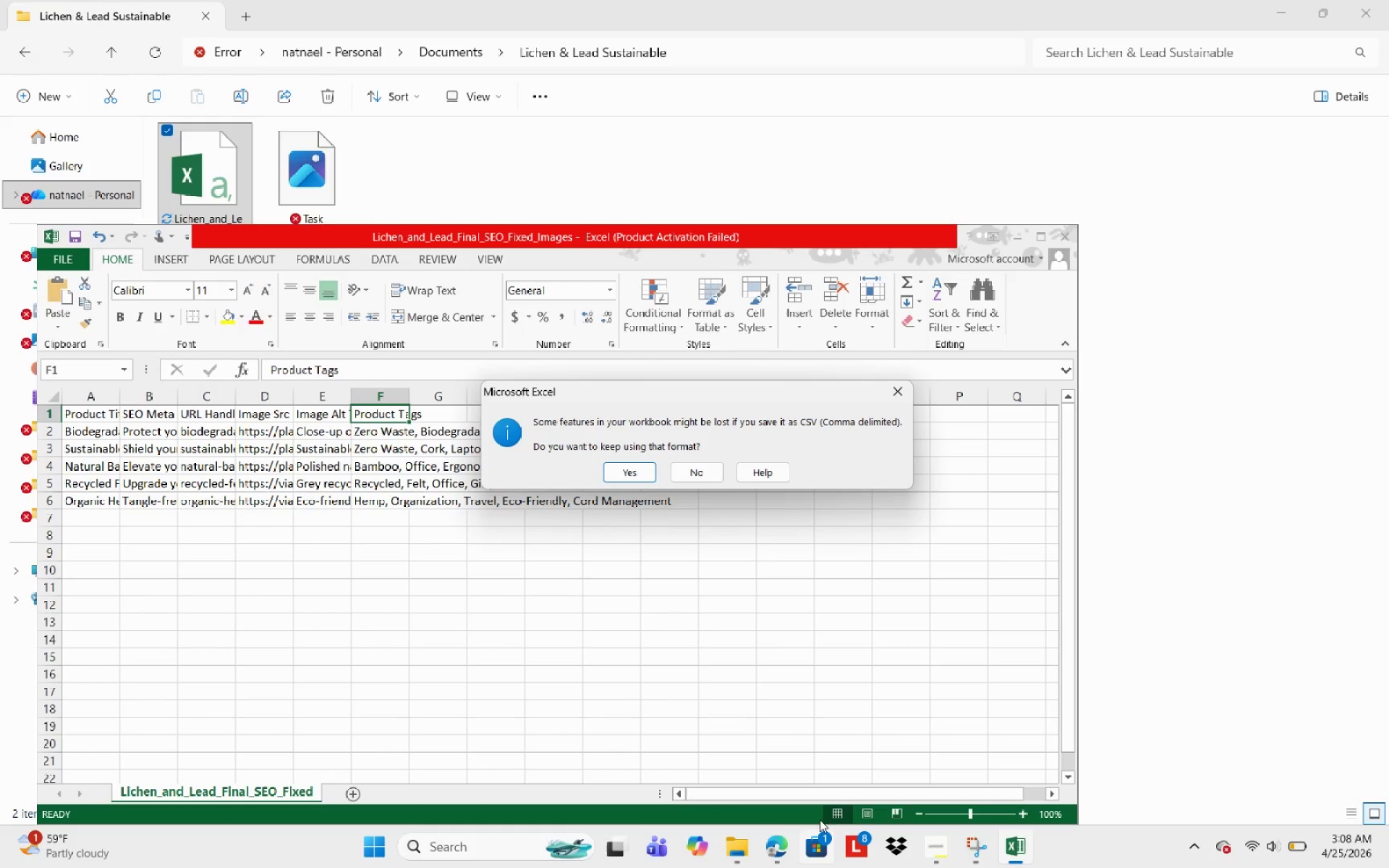 
left_click([629, 476])
 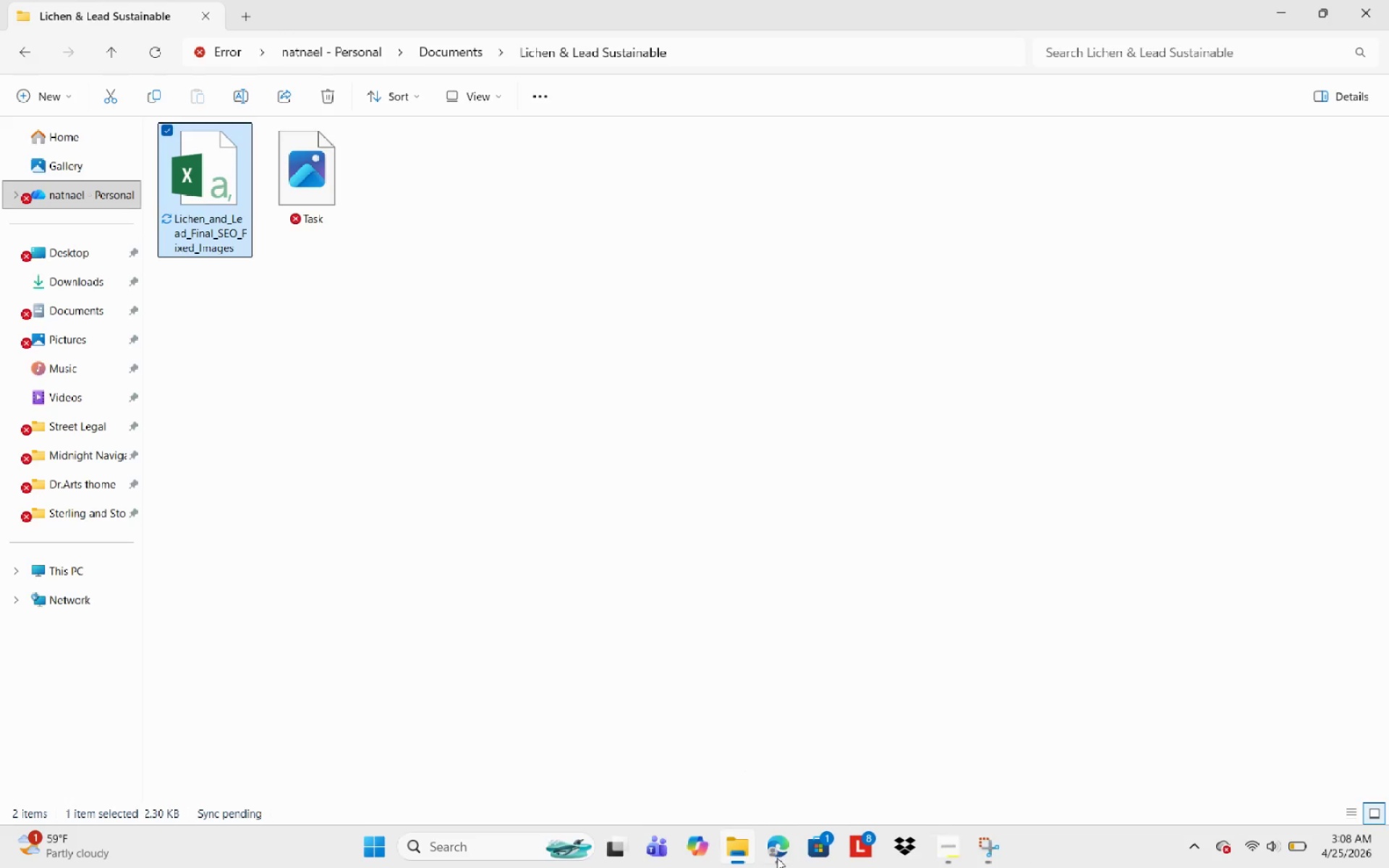 
left_click([780, 864])
 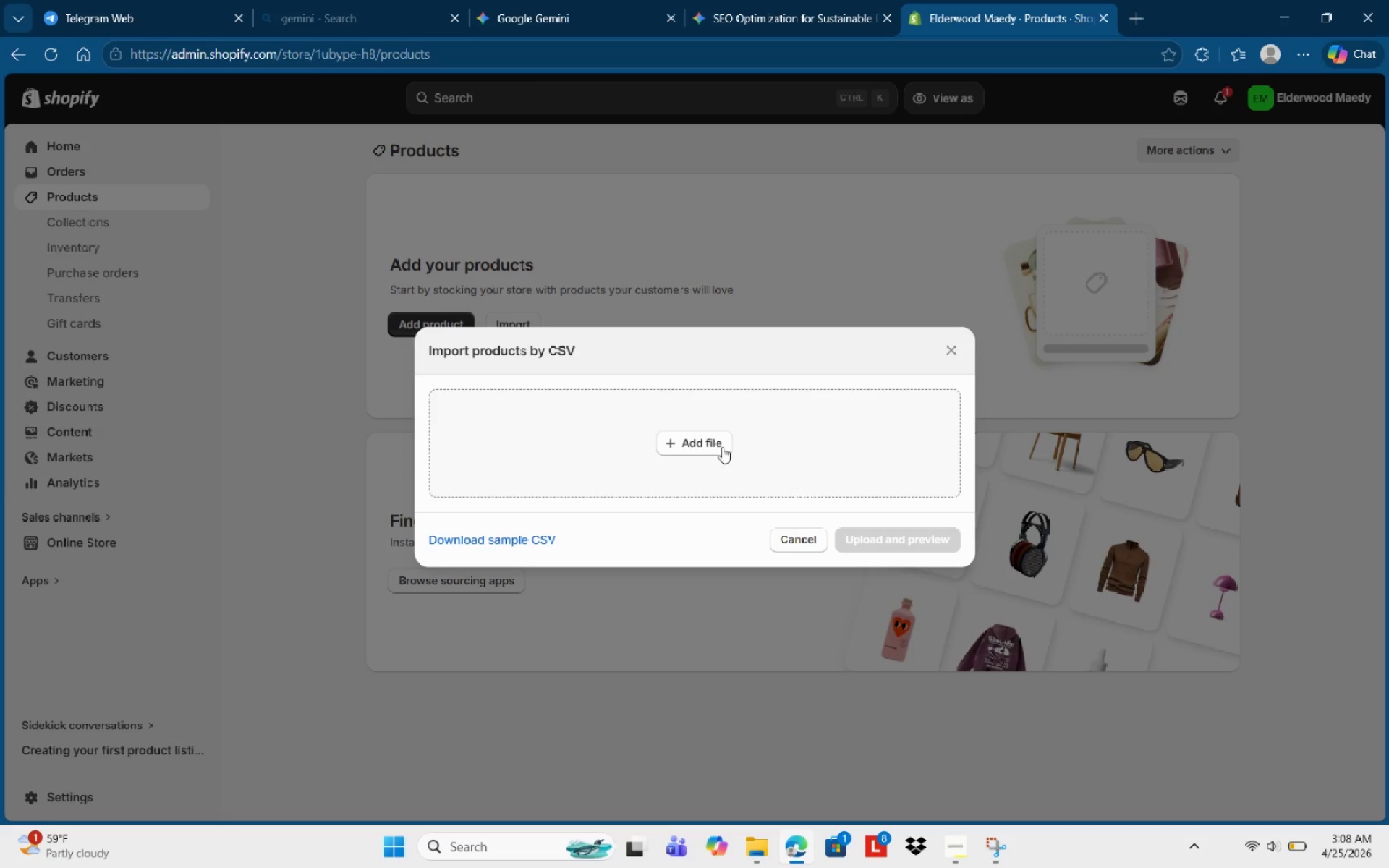 
left_click_drag(start_coordinate=[705, 442], to_coordinate=[417, 397])
 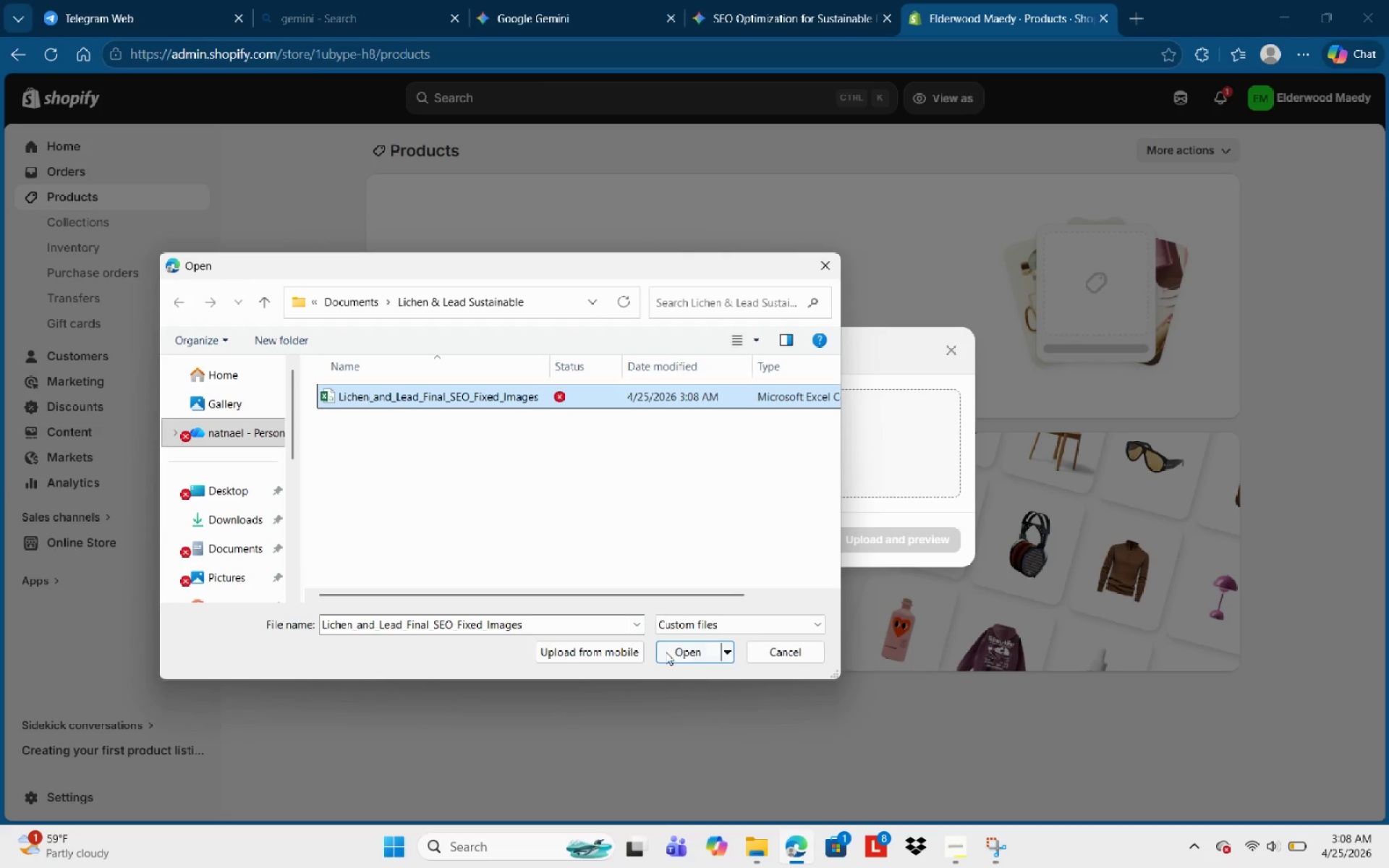 
left_click([665, 652])
 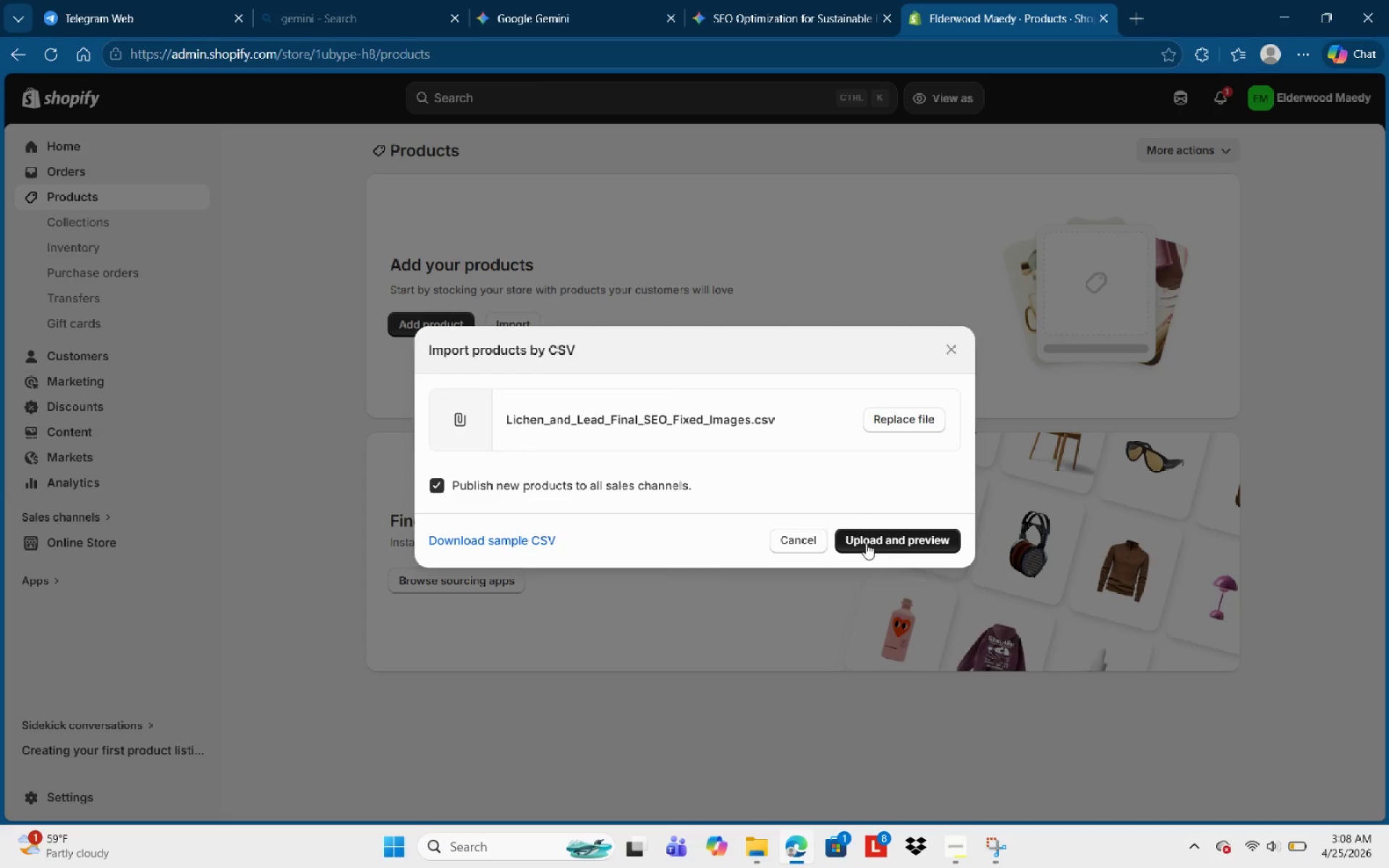 
mouse_move([967, 557])
 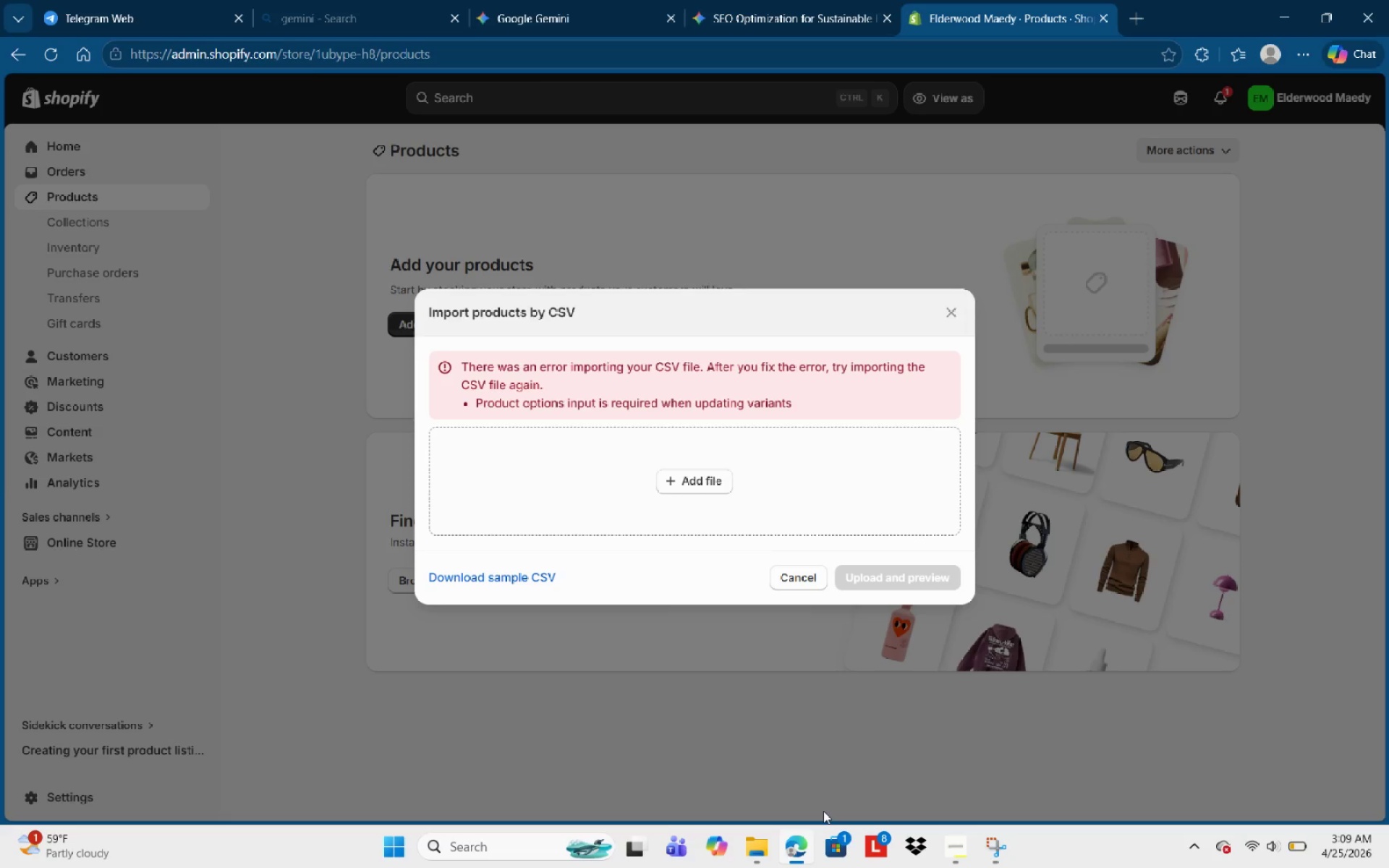 
wait(13.74)
 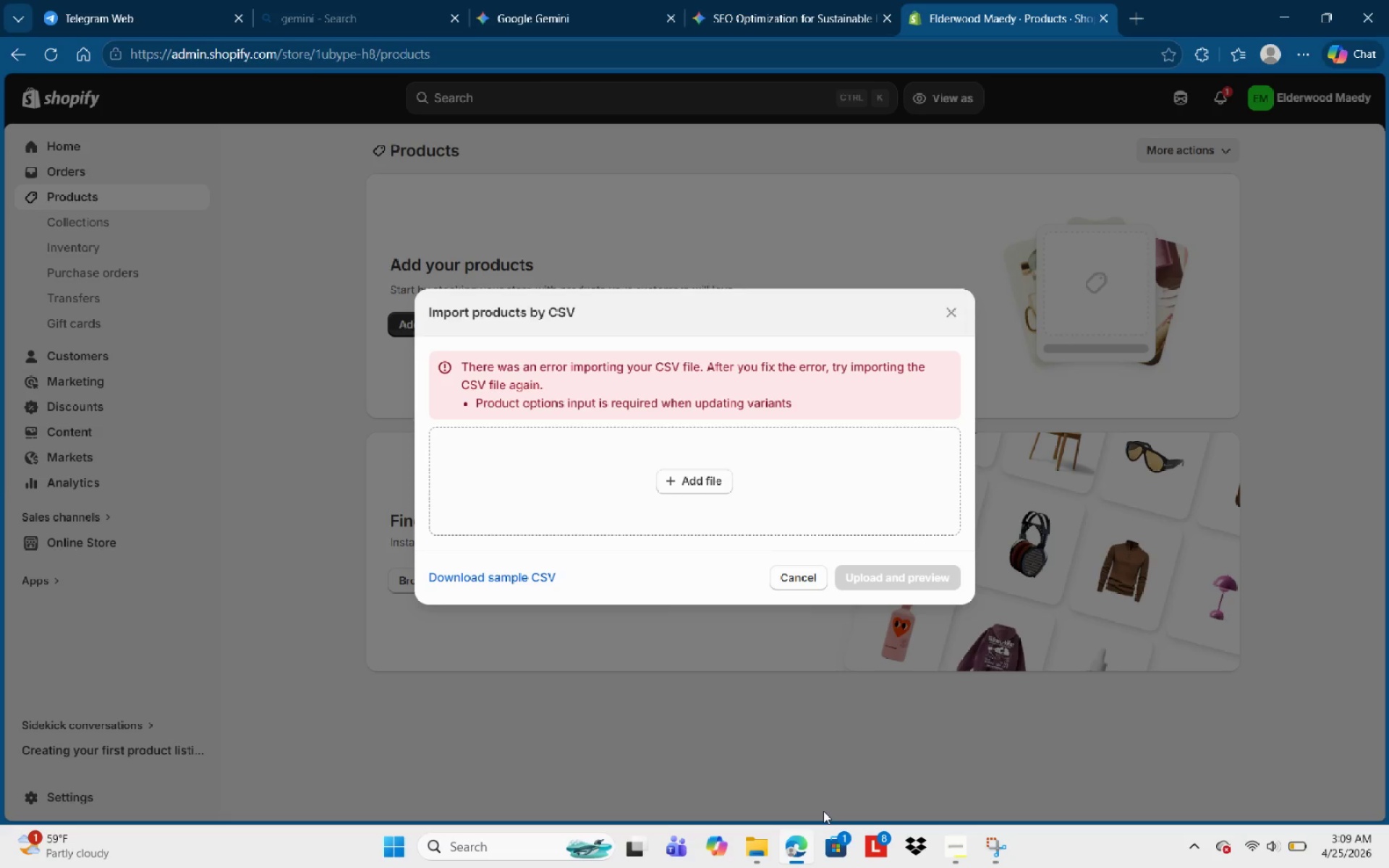 
left_click_drag(start_coordinate=[468, 400], to_coordinate=[848, 401])
 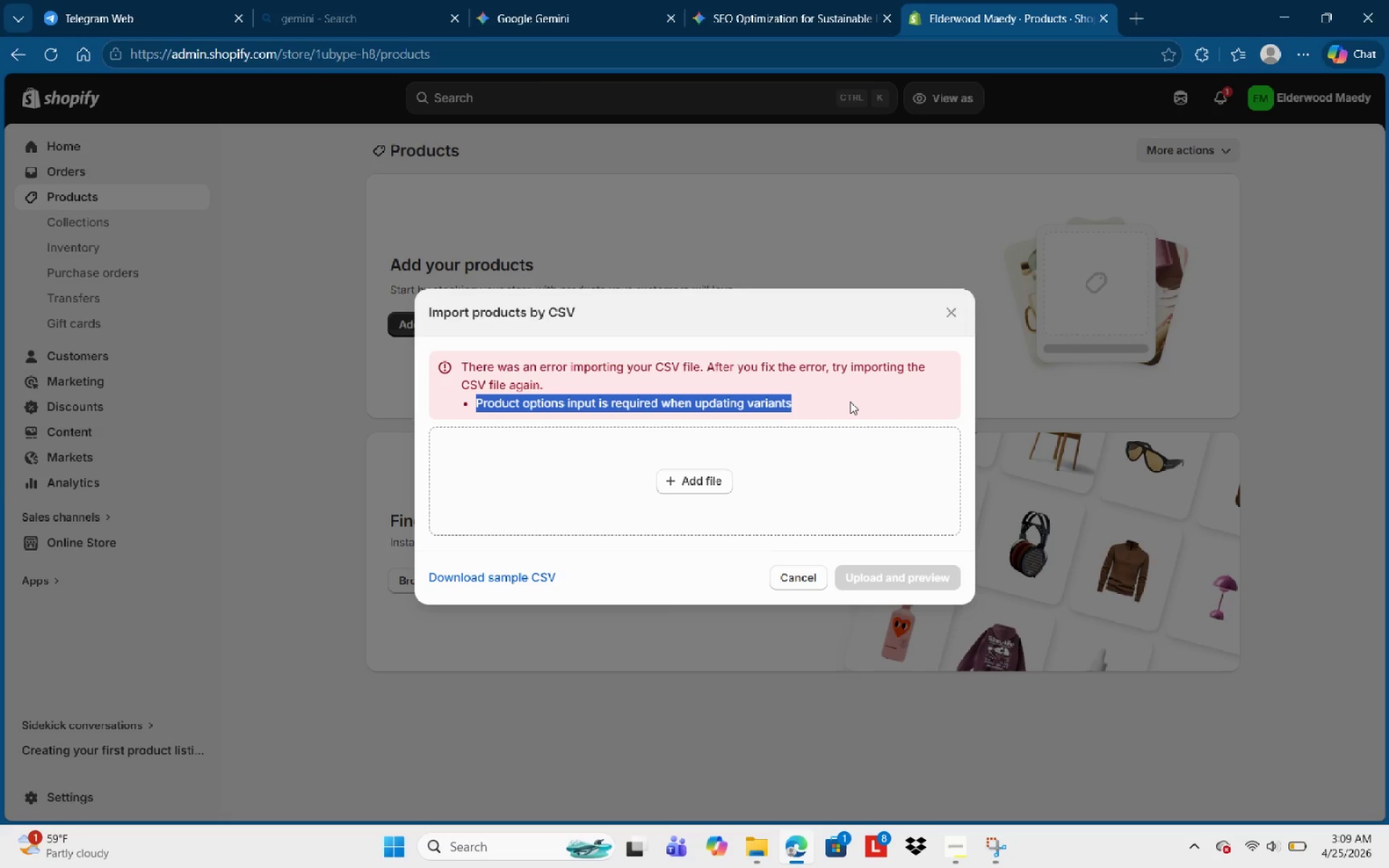 
key(Control+C)
 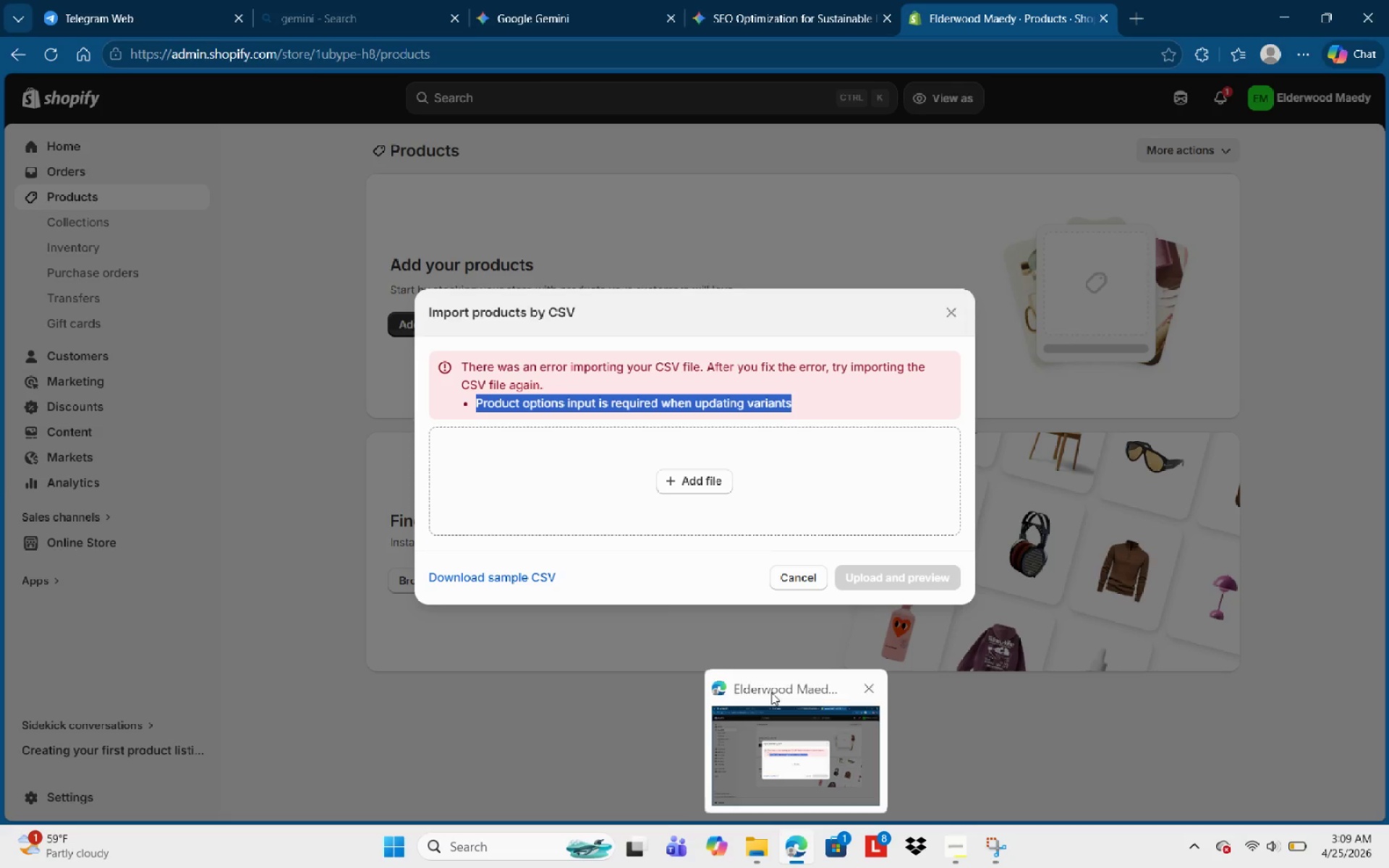 
left_click([812, 0])
 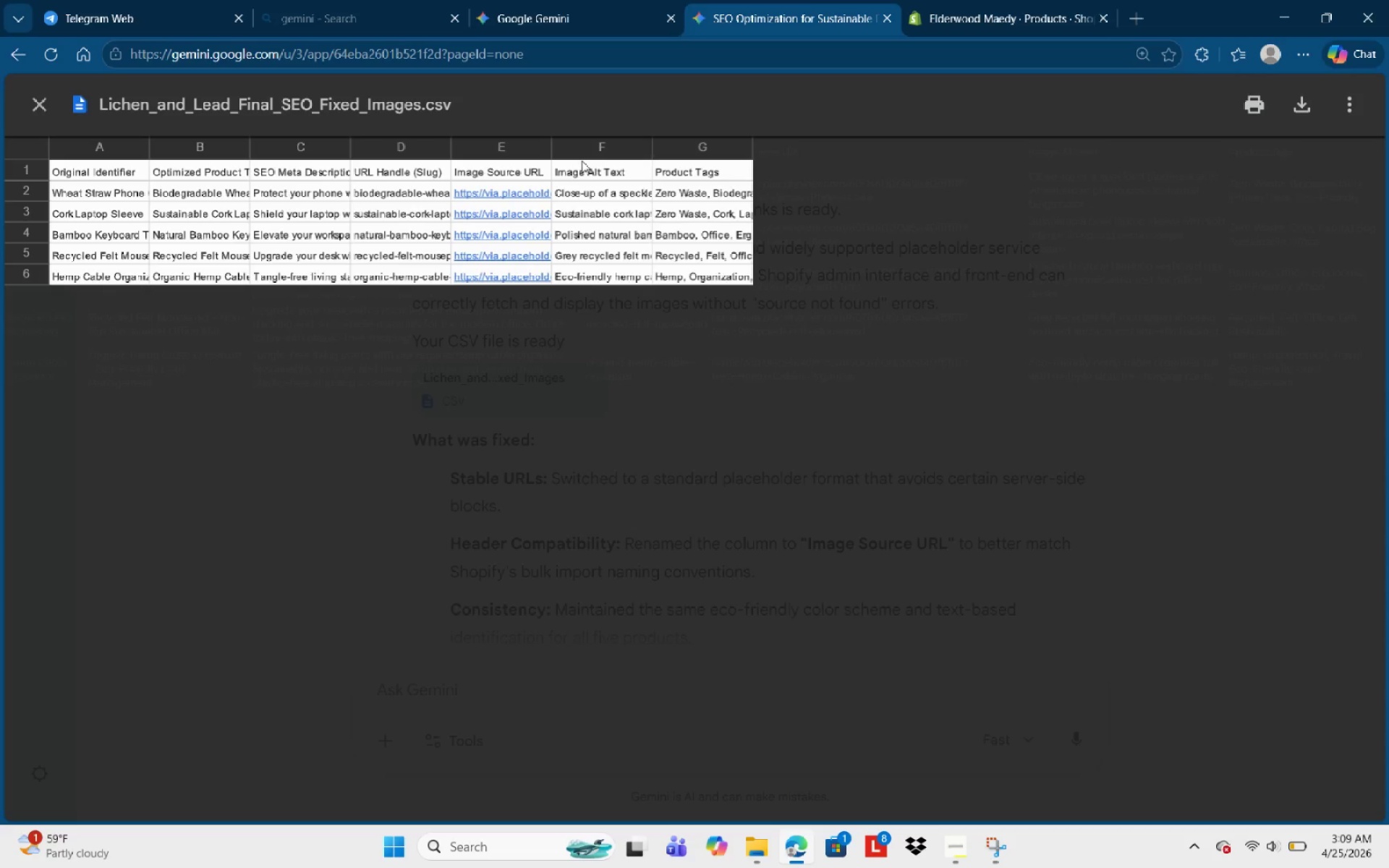 
key(Escape)
 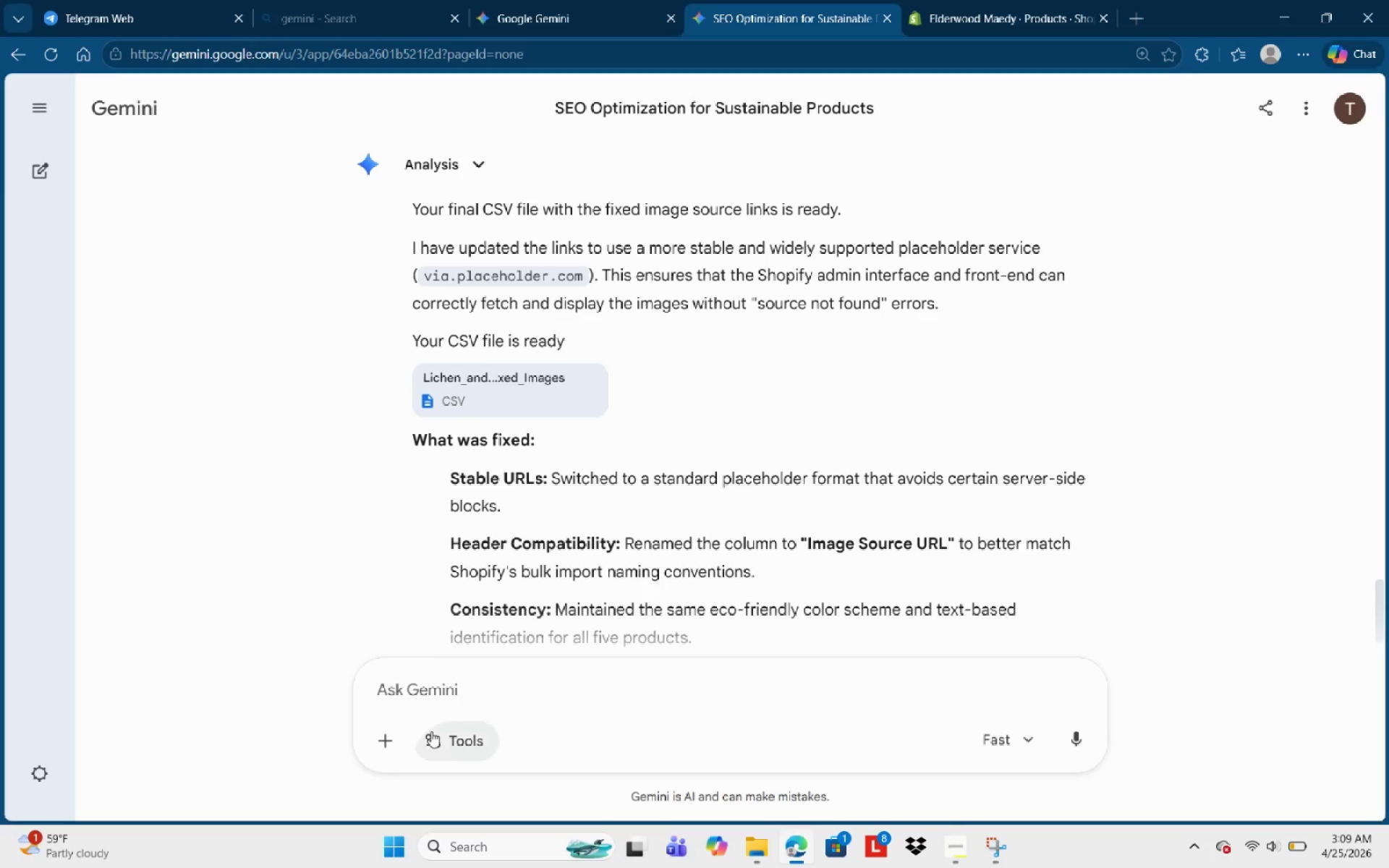 
scroll: coordinate [433, 729], scroll_direction: down, amount: 1.0
 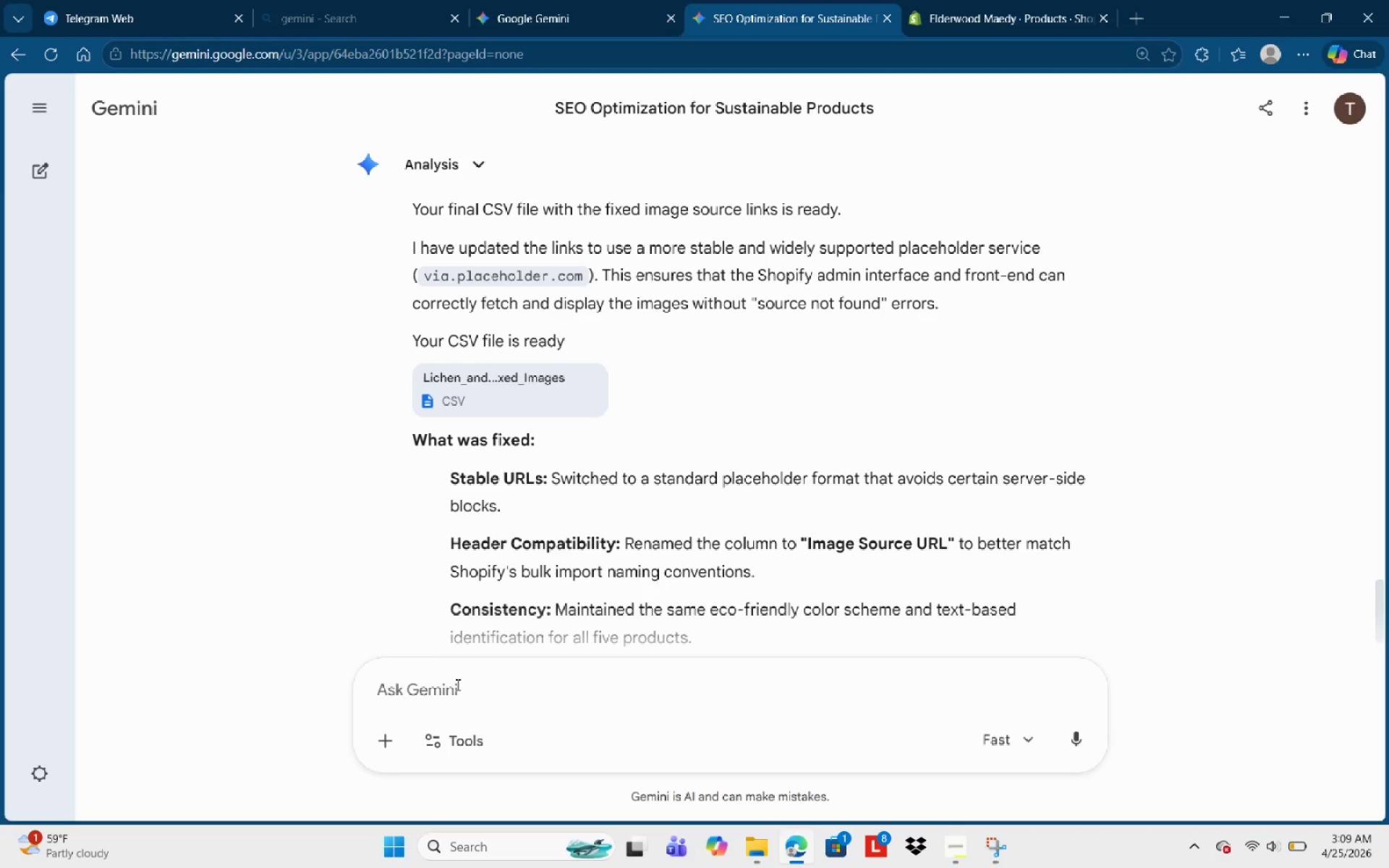 
left_click([456, 684])
 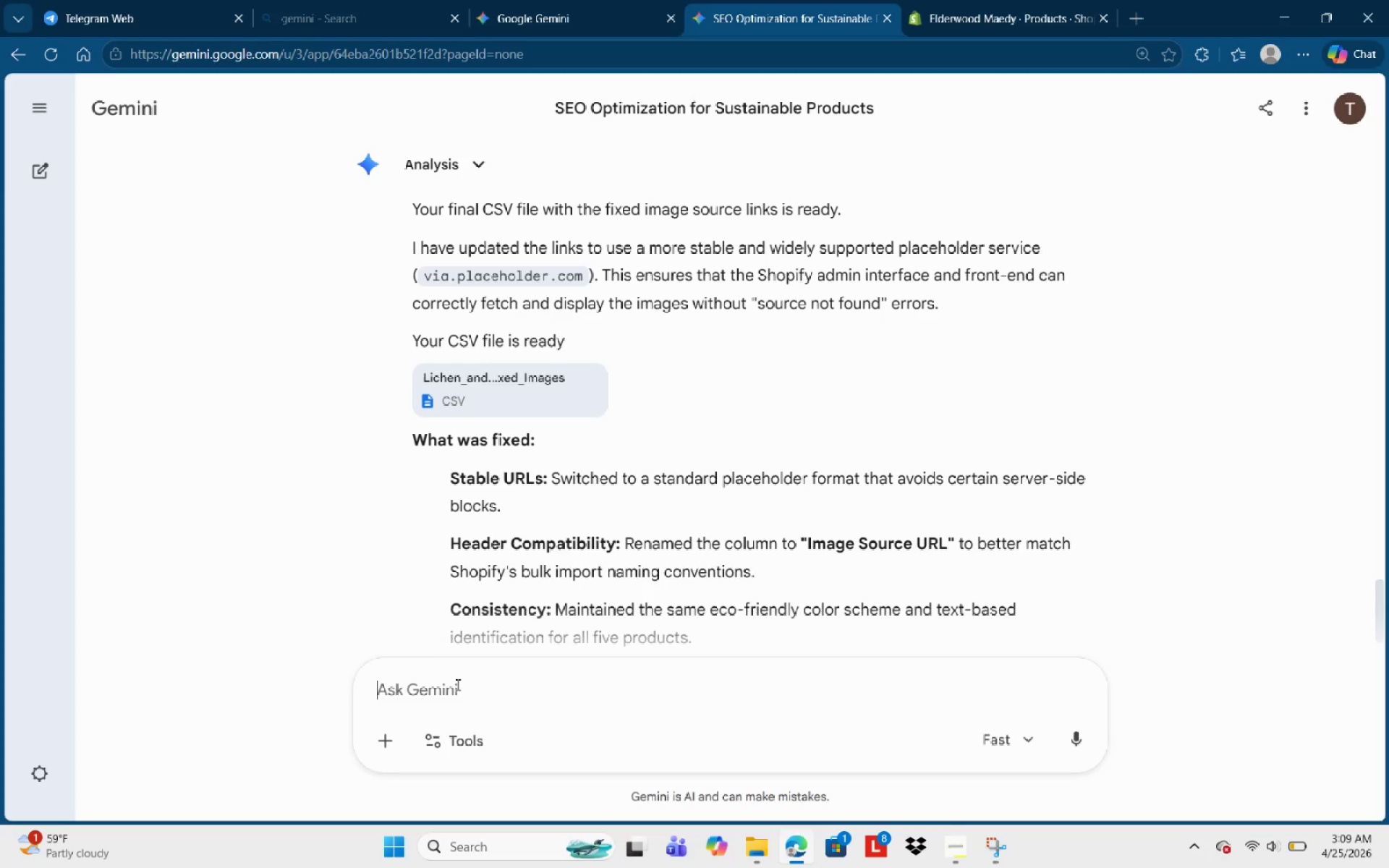 
key(Control+V)
 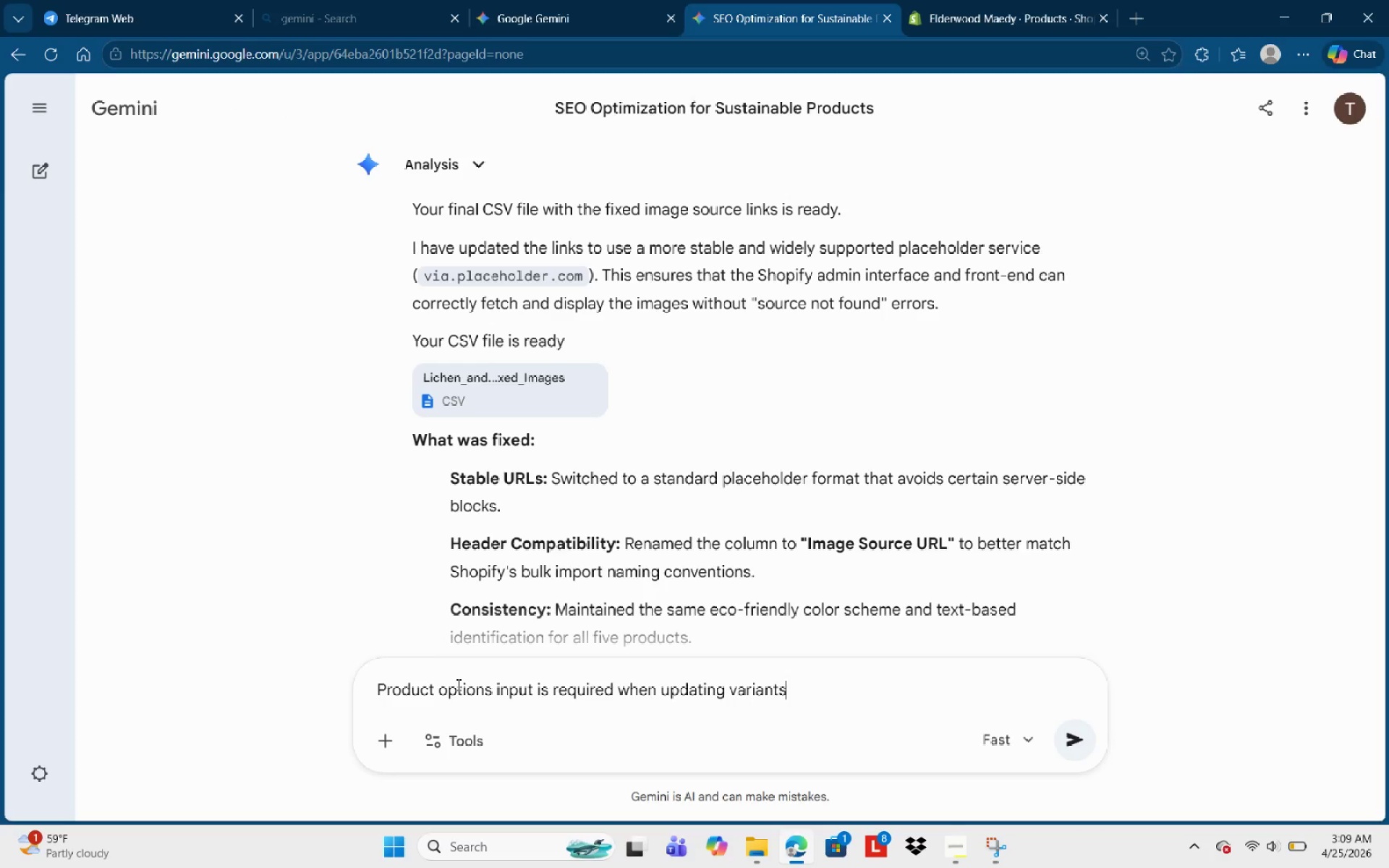 
type( )
key(Backspace)
type(. include )
key(Backspace)
key(Backspace)
key(Backspace)
key(Backspace)
key(Backspace)
key(Backspace)
key(Backspace)
key(Backspace)
type(fix this error and send me te )
key(Backspace)
key(Backspace)
type(he fina l)
key(Backspace)
key(Backspace)
type(l CSV tabe)
key(Backspace)
type(le and )
 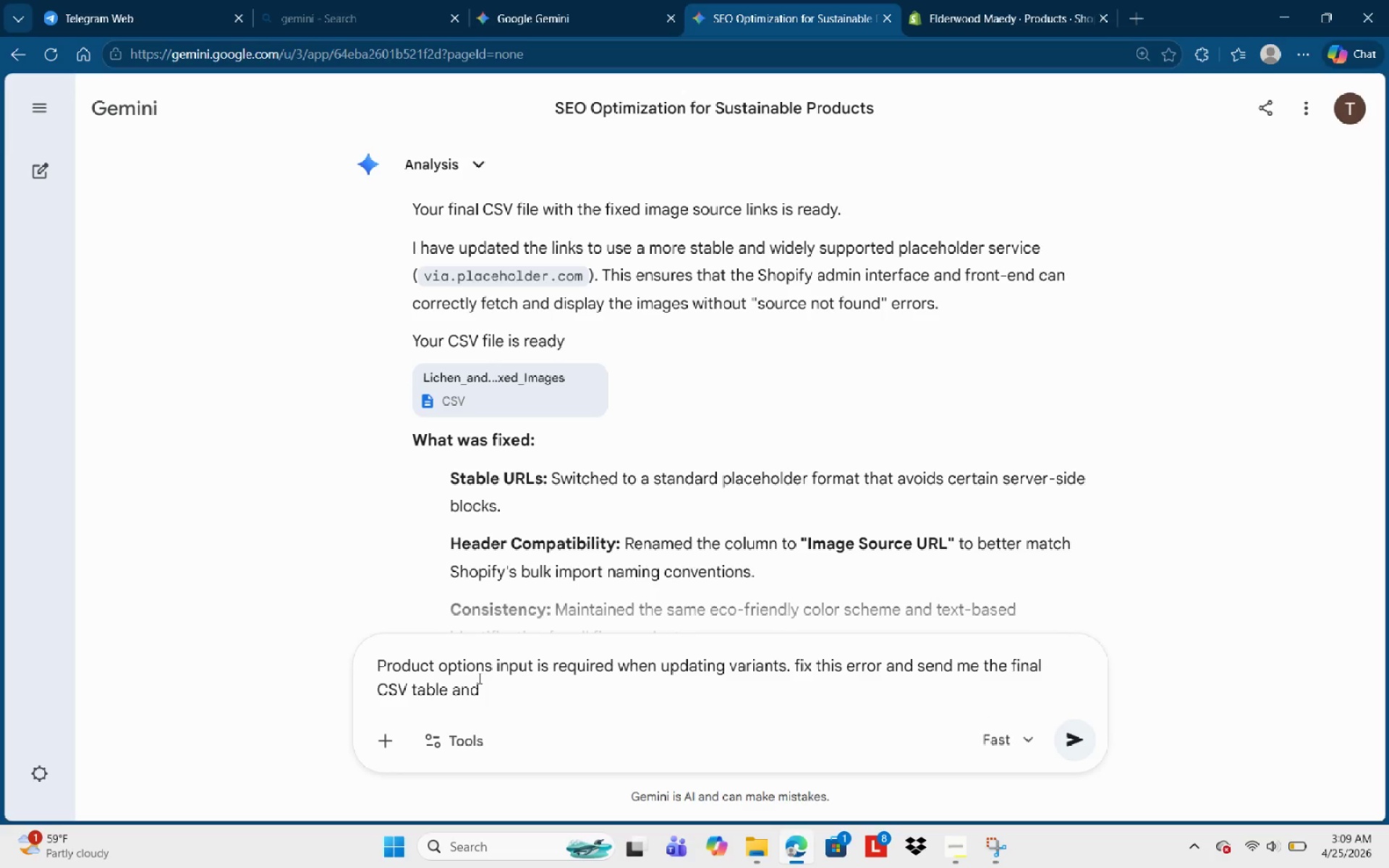 
wait(11.02)
 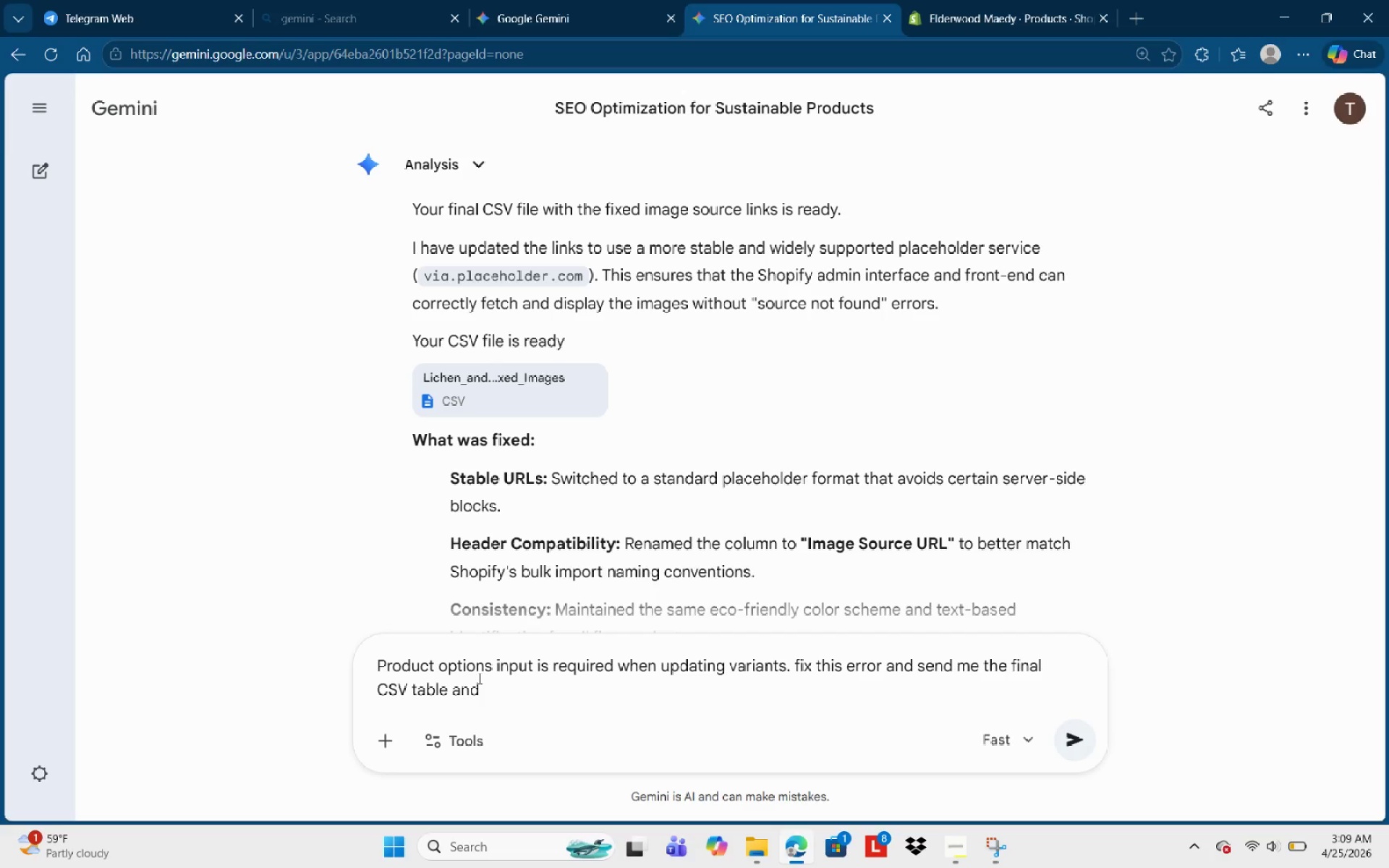 
type(remoe the )
 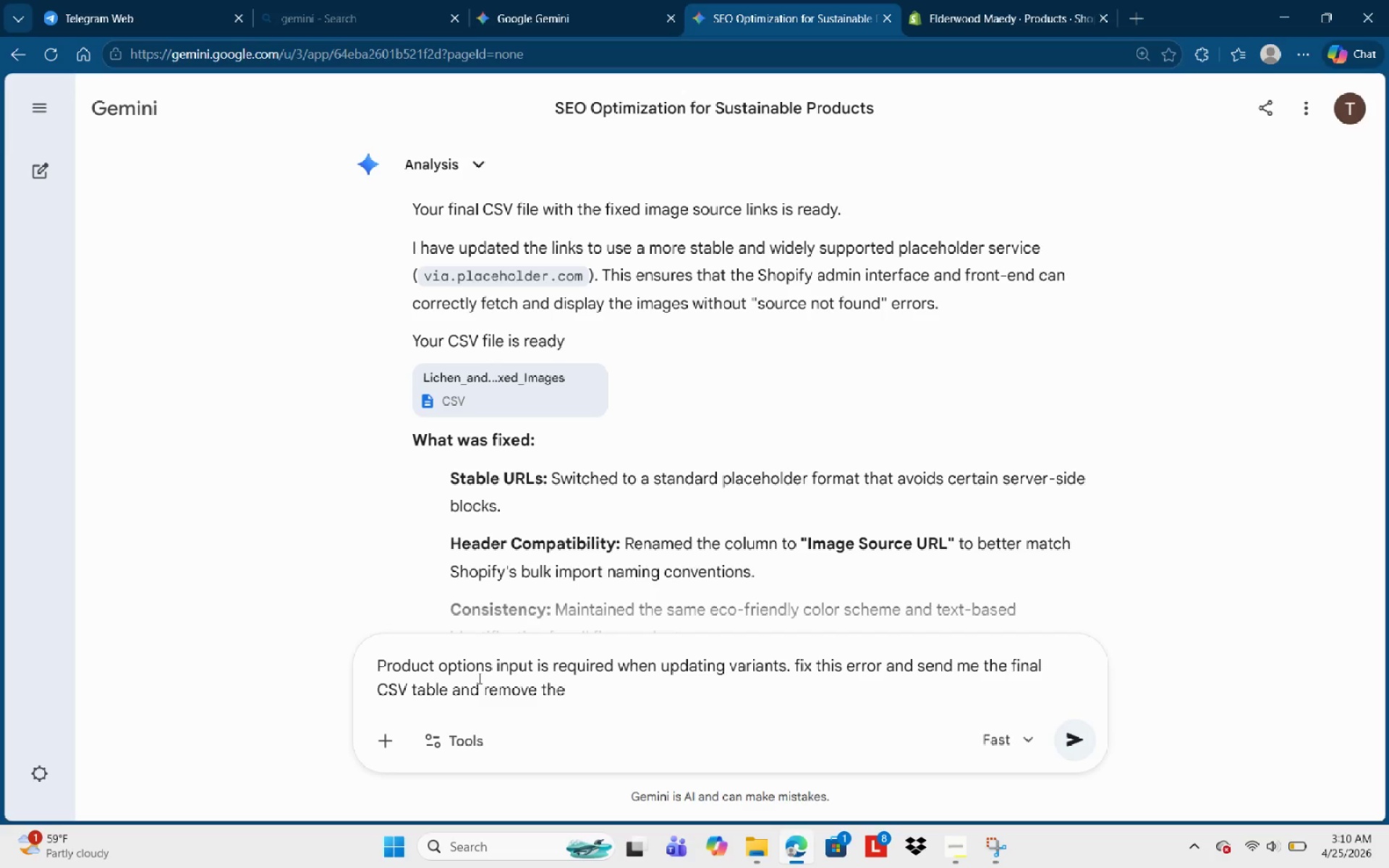 
hold_key(key=V, duration=0.36)
 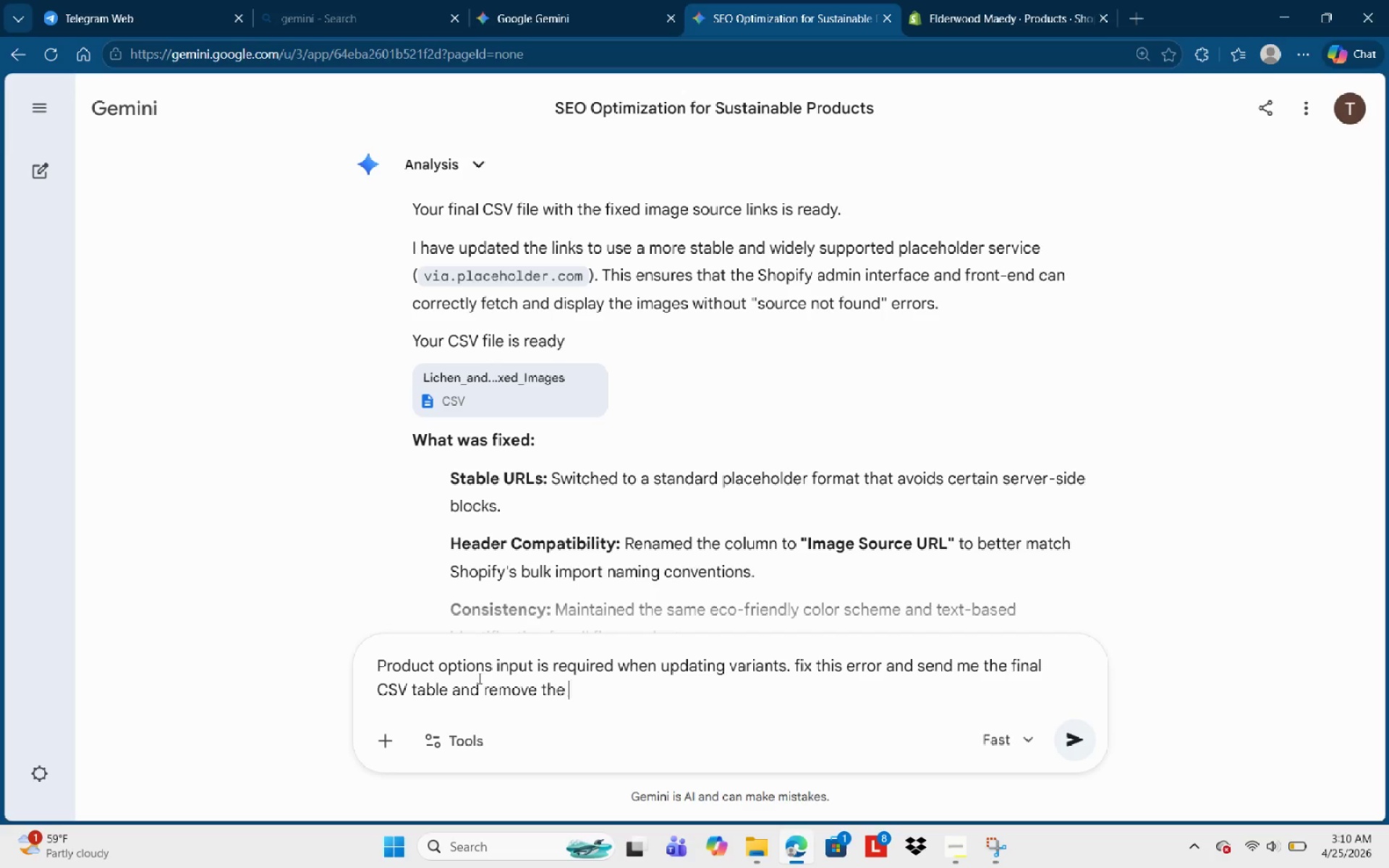 
wait(5.97)
 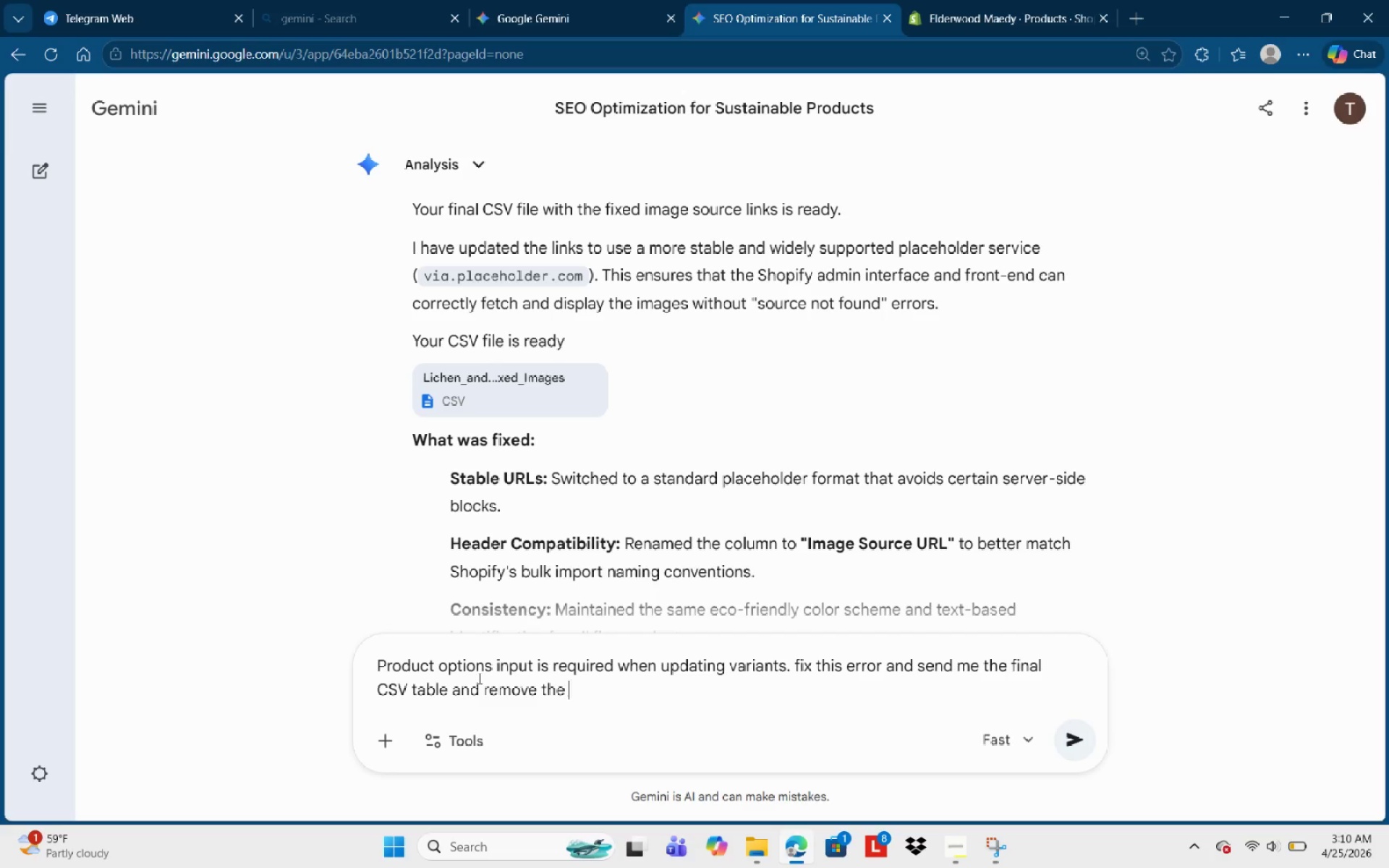 
type(column whicj)
key(Backspace)
type(h is holding products orgi)
key(Backspace)
key(Backspace)
type(iginal name)
 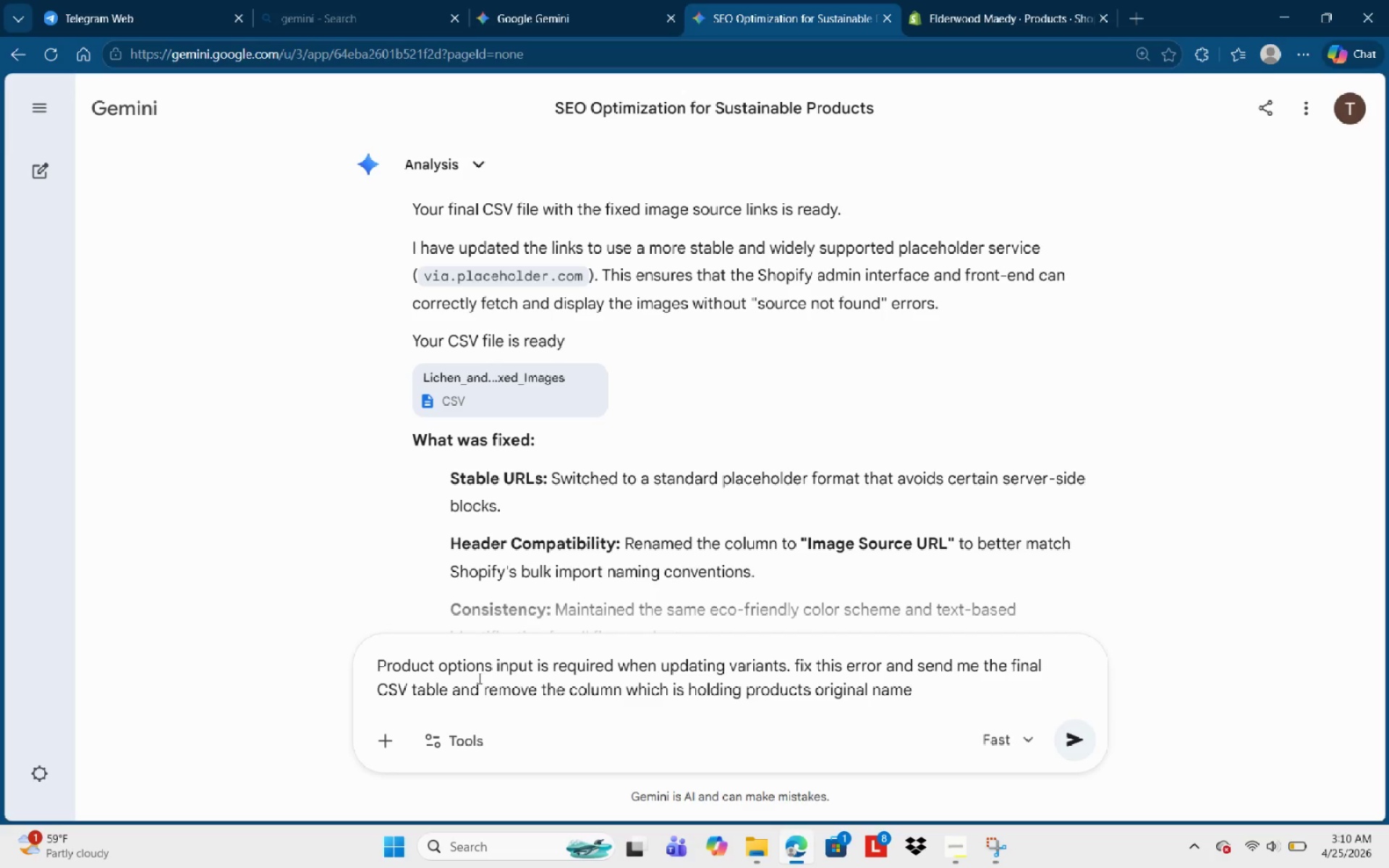 
key(Control+Backspace)
 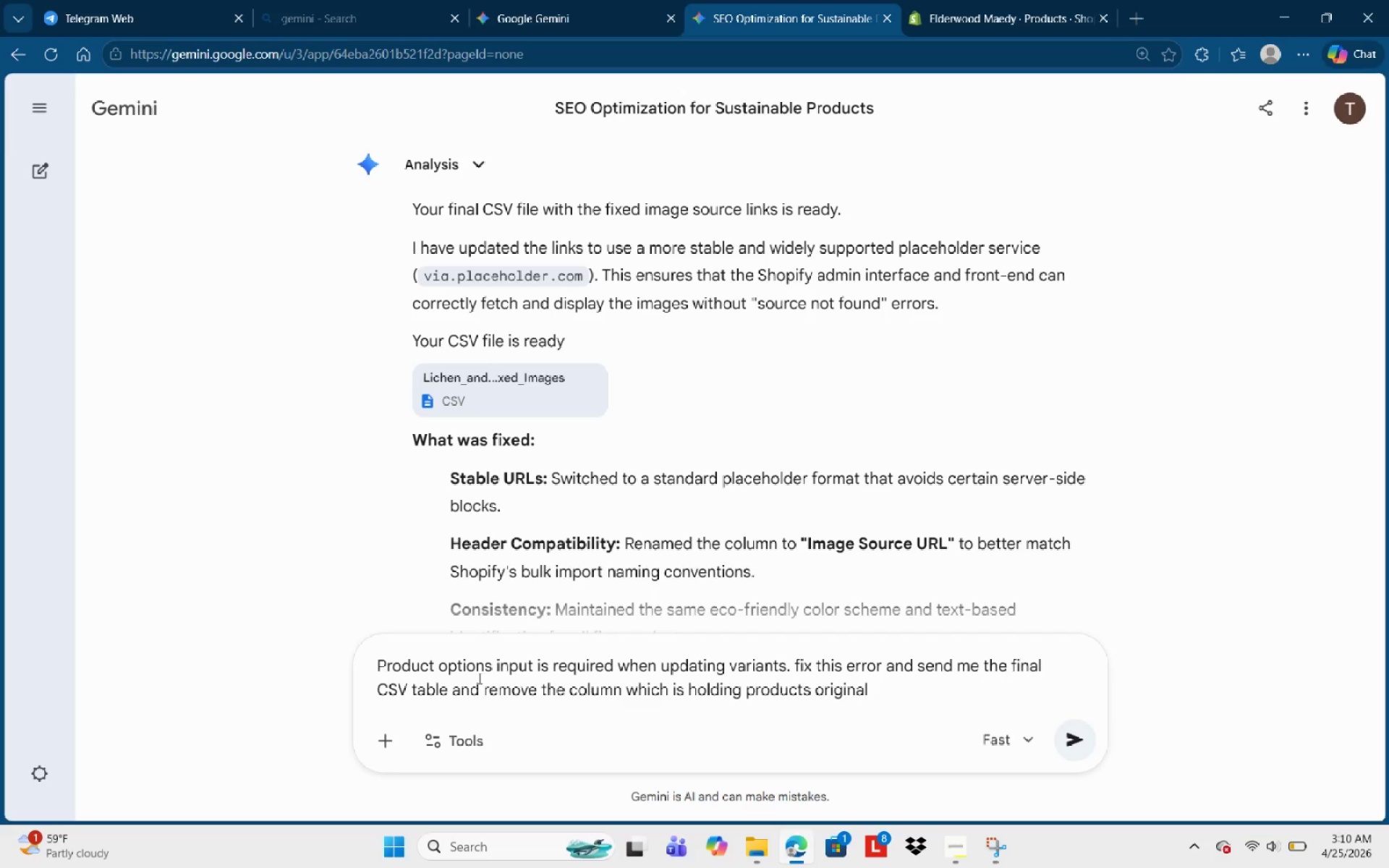 
key(Control+Backspace)
 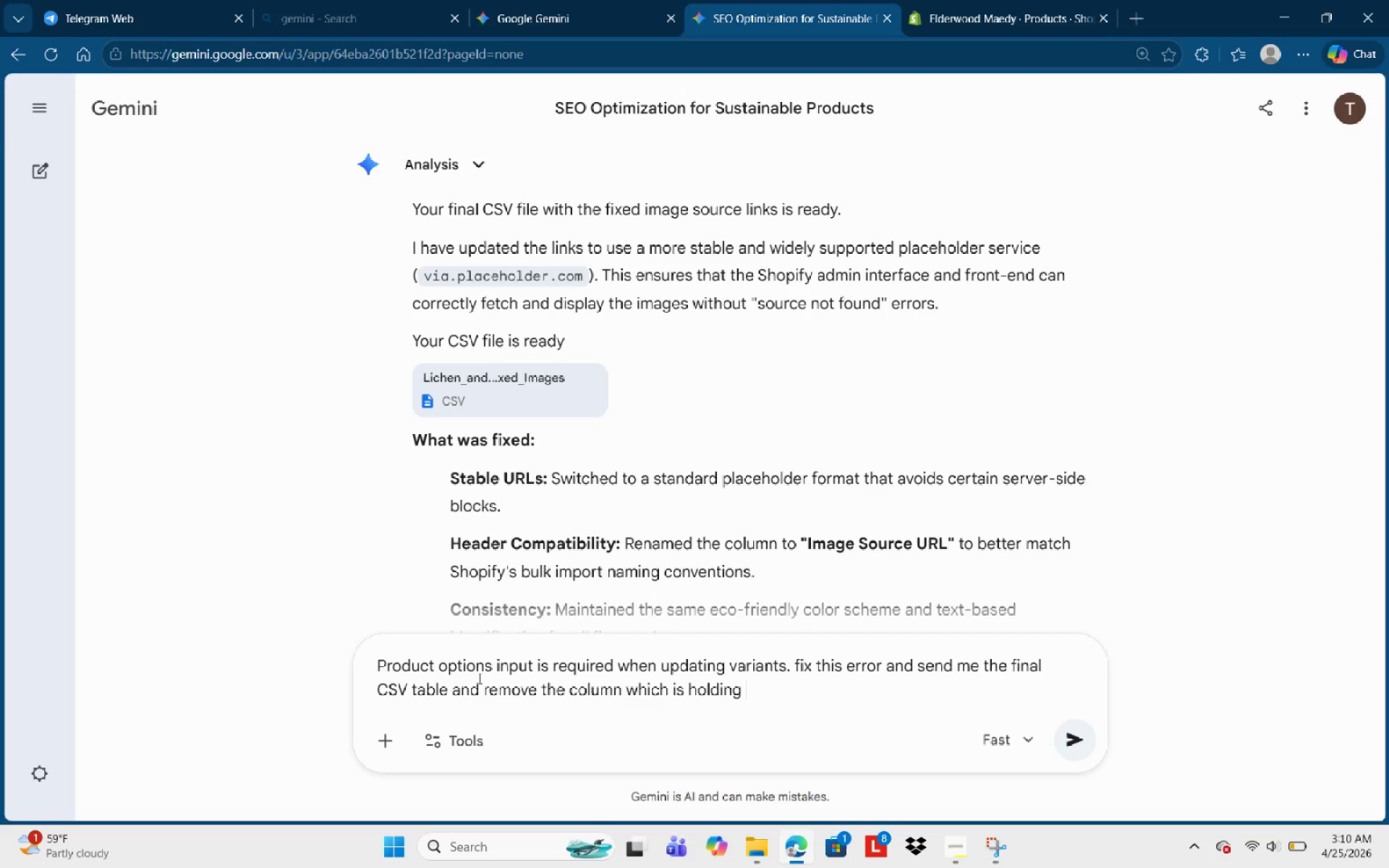 
key(Control+Backspace)
 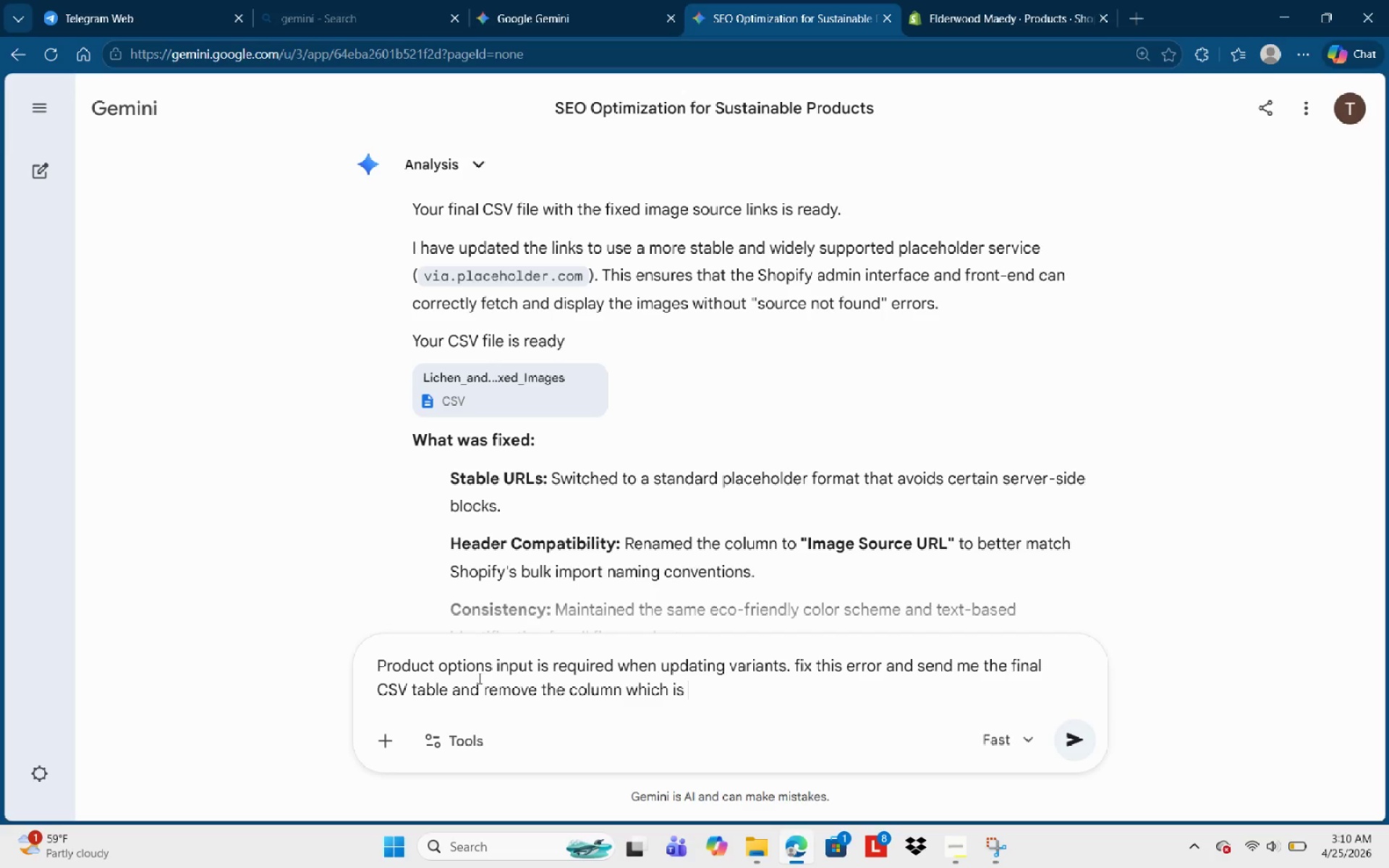 
key(Control+Backspace)
 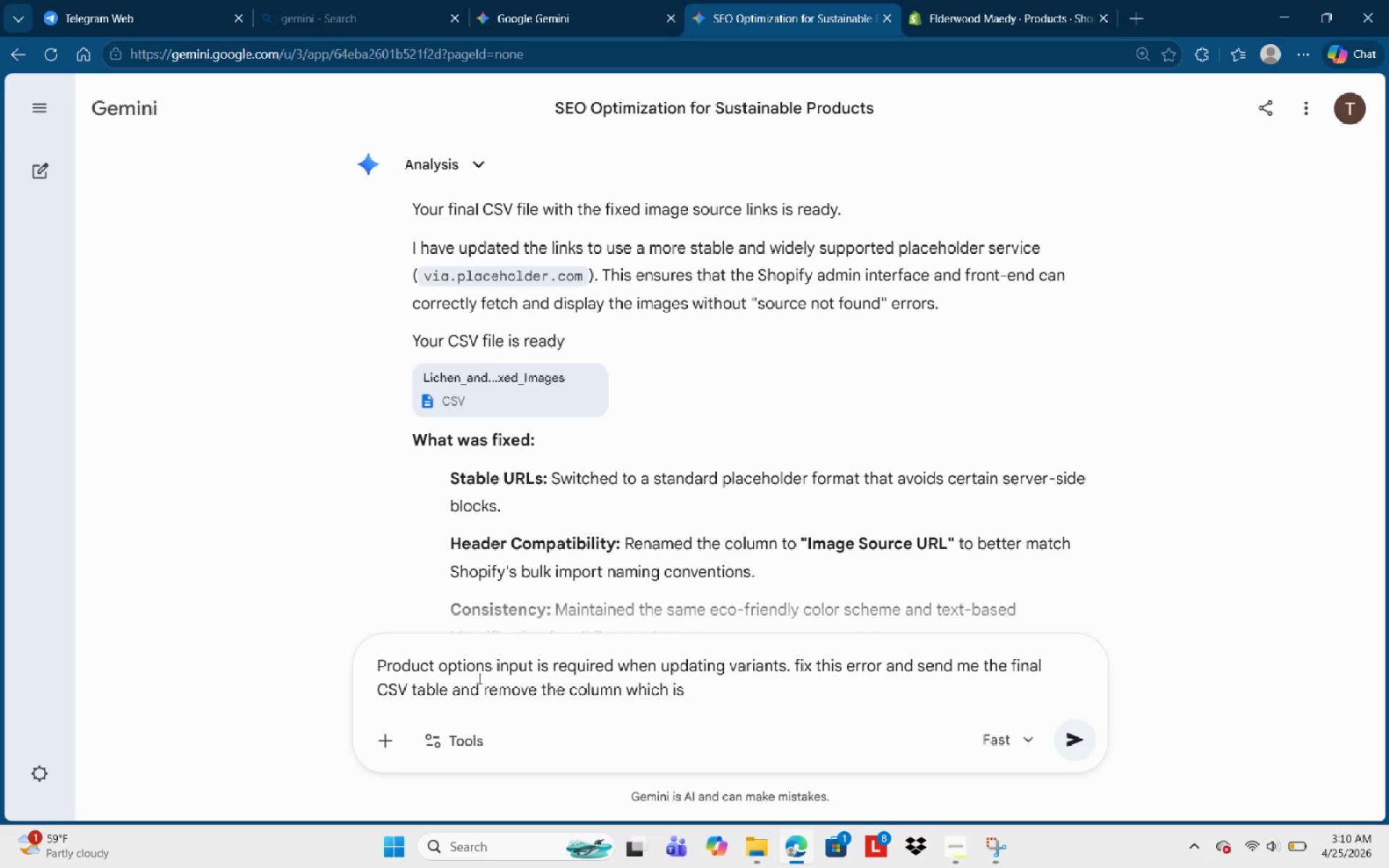 
key(Control+Backspace)
 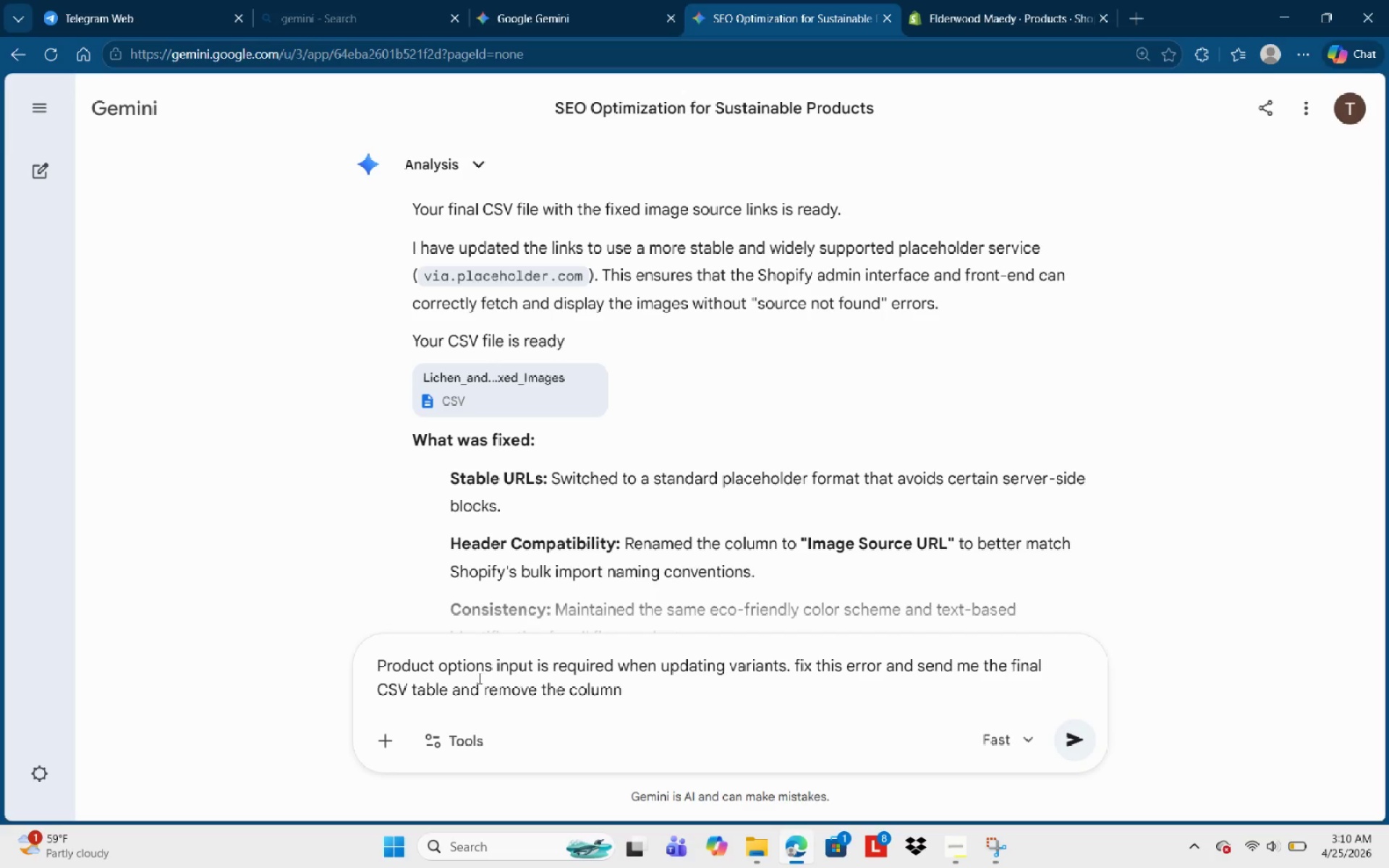 
key(Control+Backspace)
 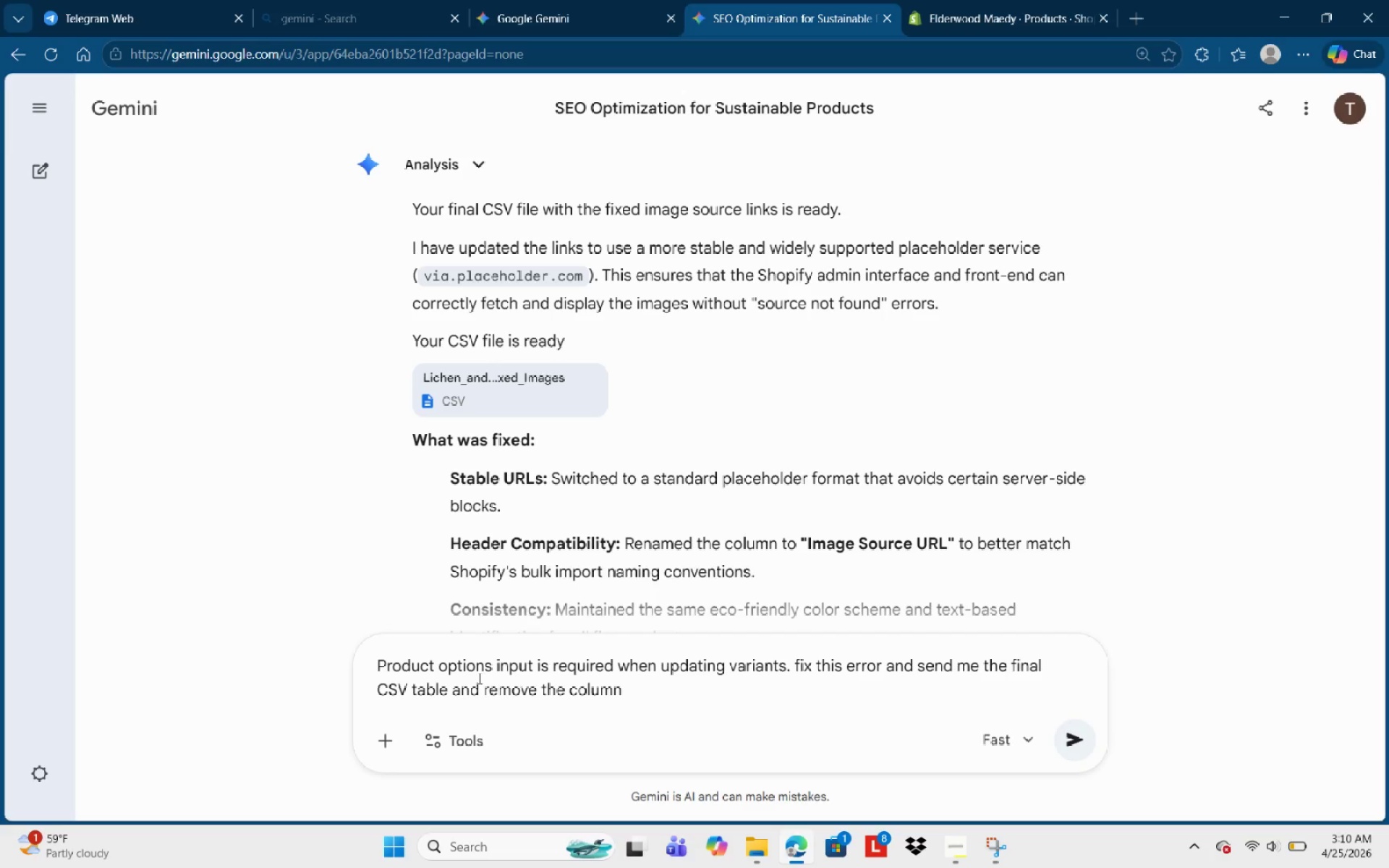 
key(Control+Backspace)
 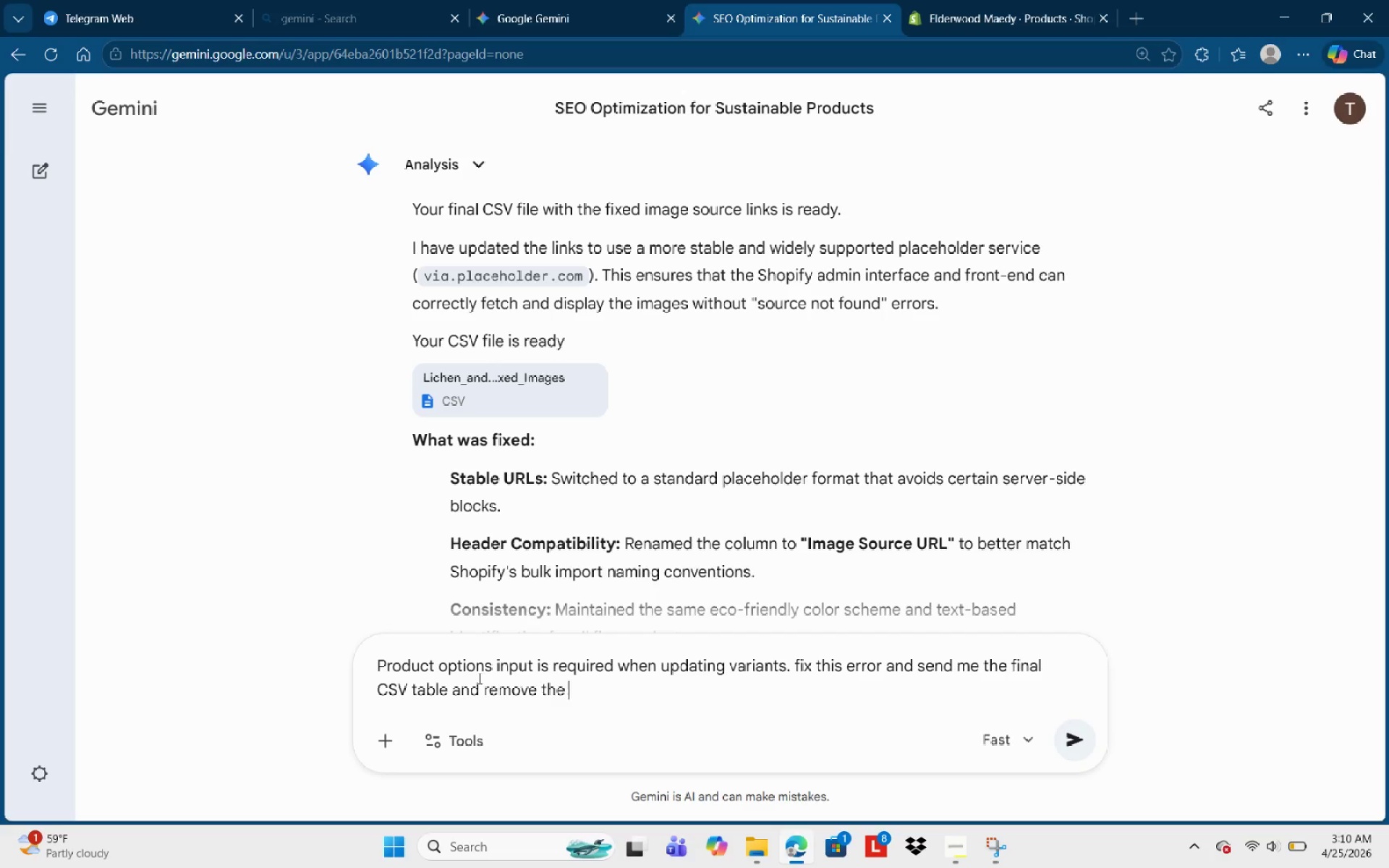 
key(Control+Backspace)
 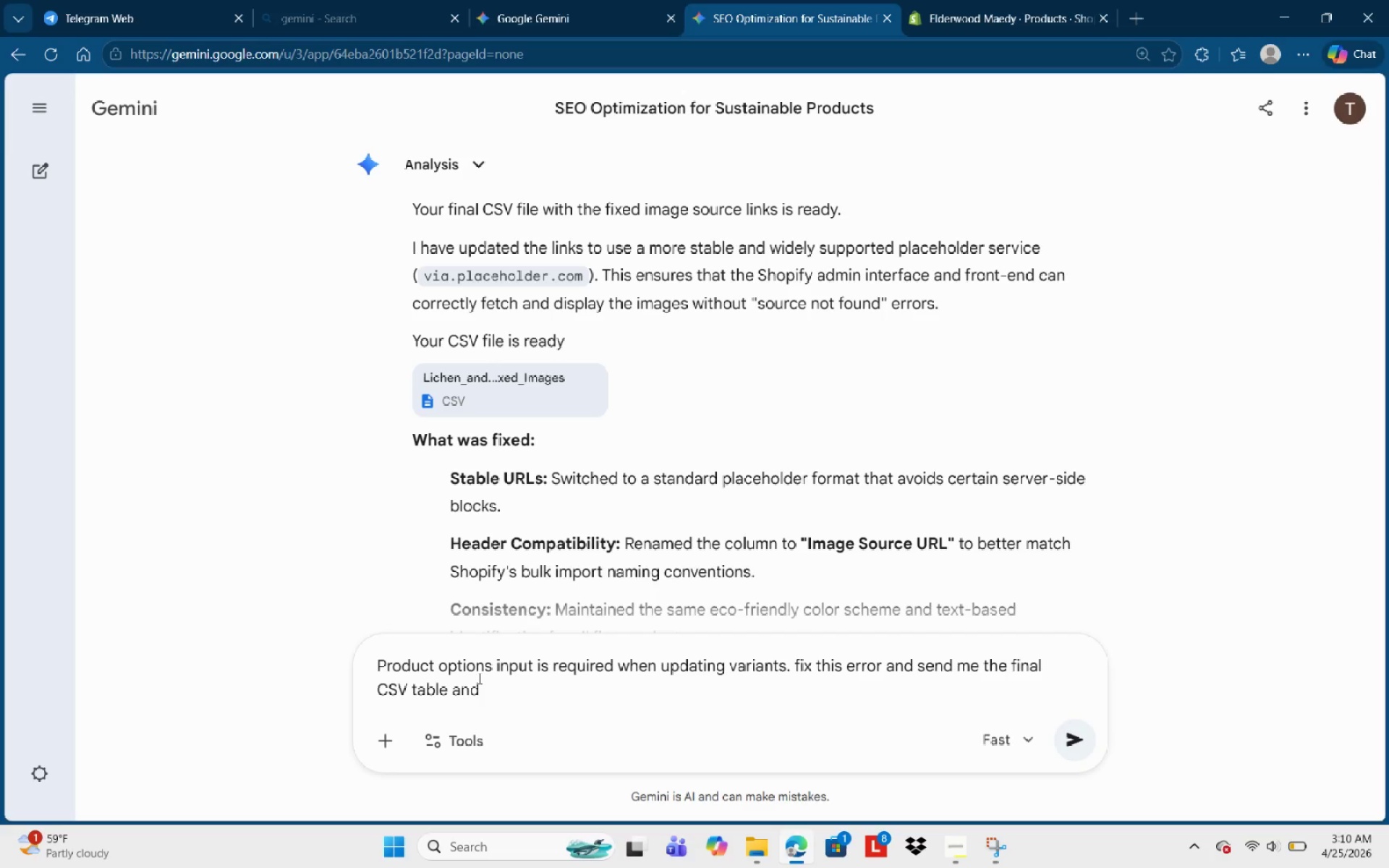 
key(Control+Backspace)
 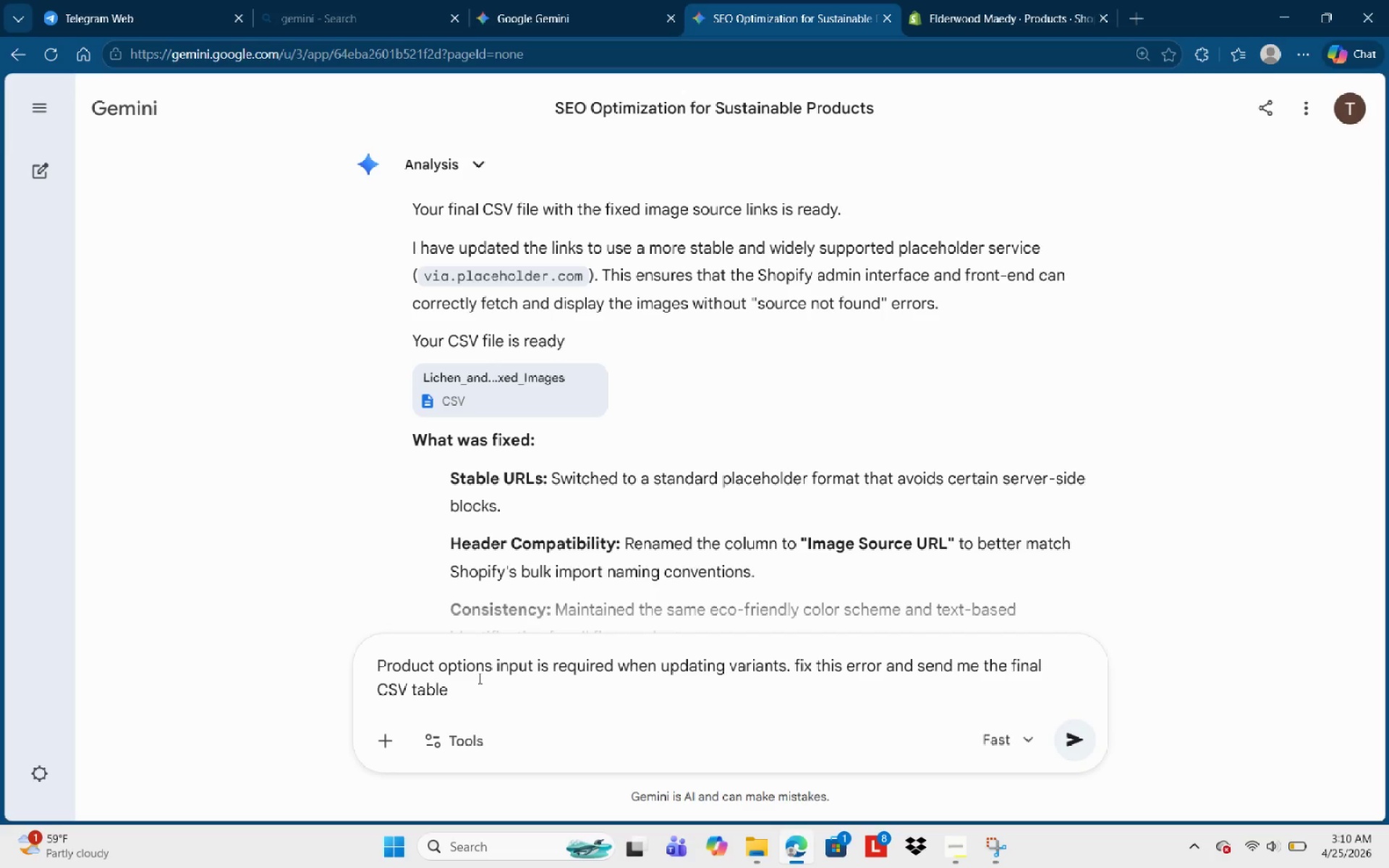 
key(Control+Backspace)
 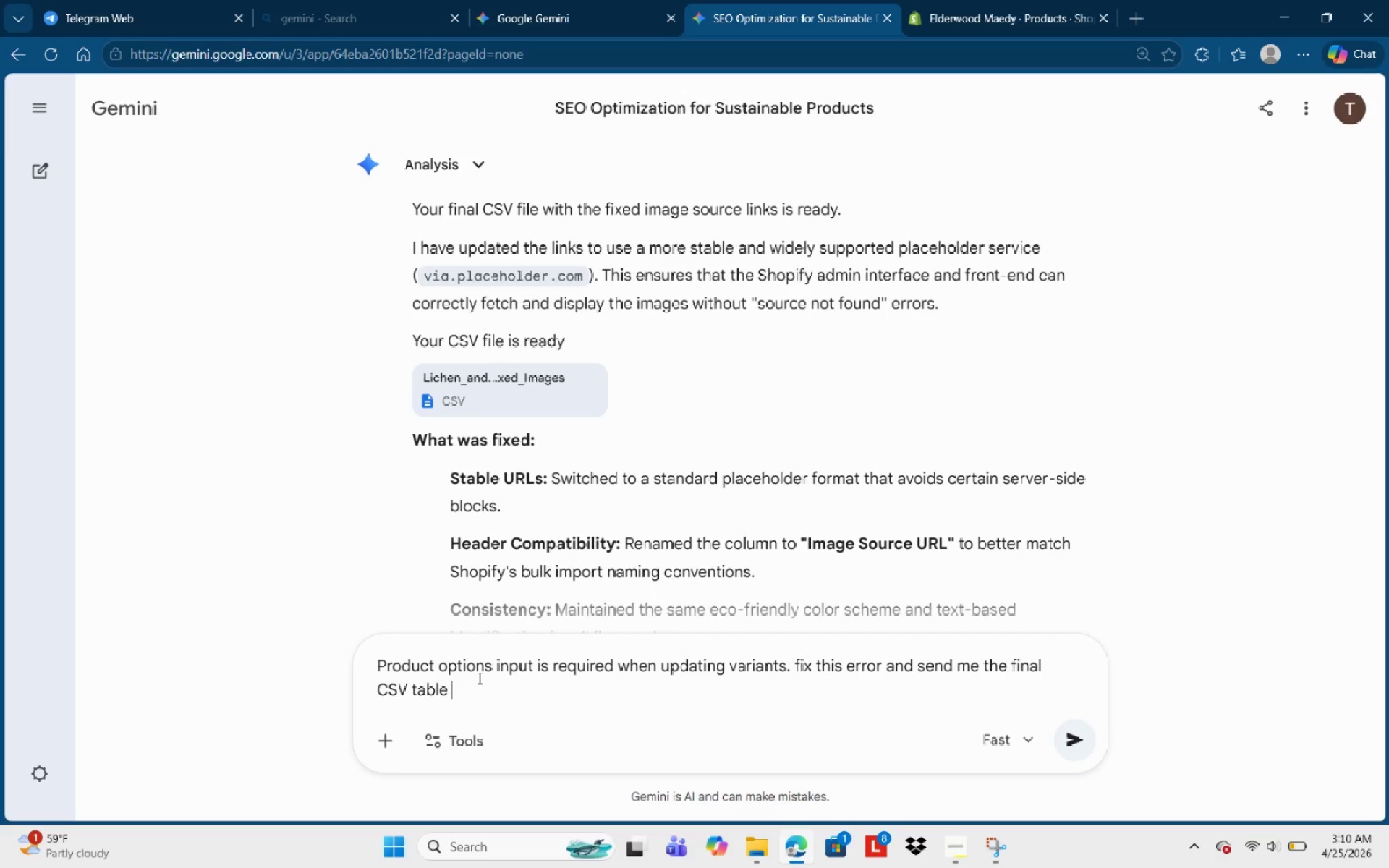 
key(NumpadEnter)
 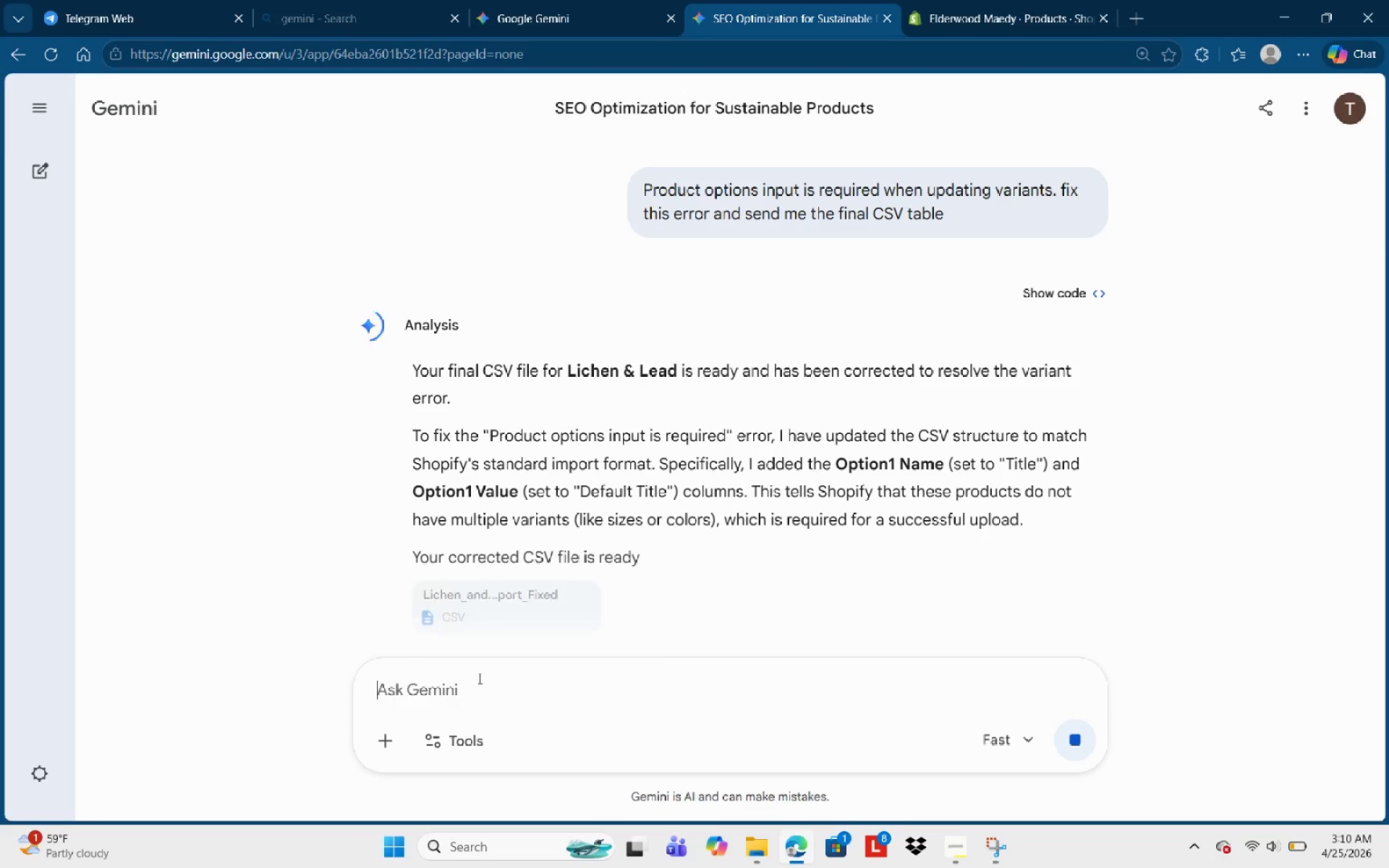 
wait(15.28)
 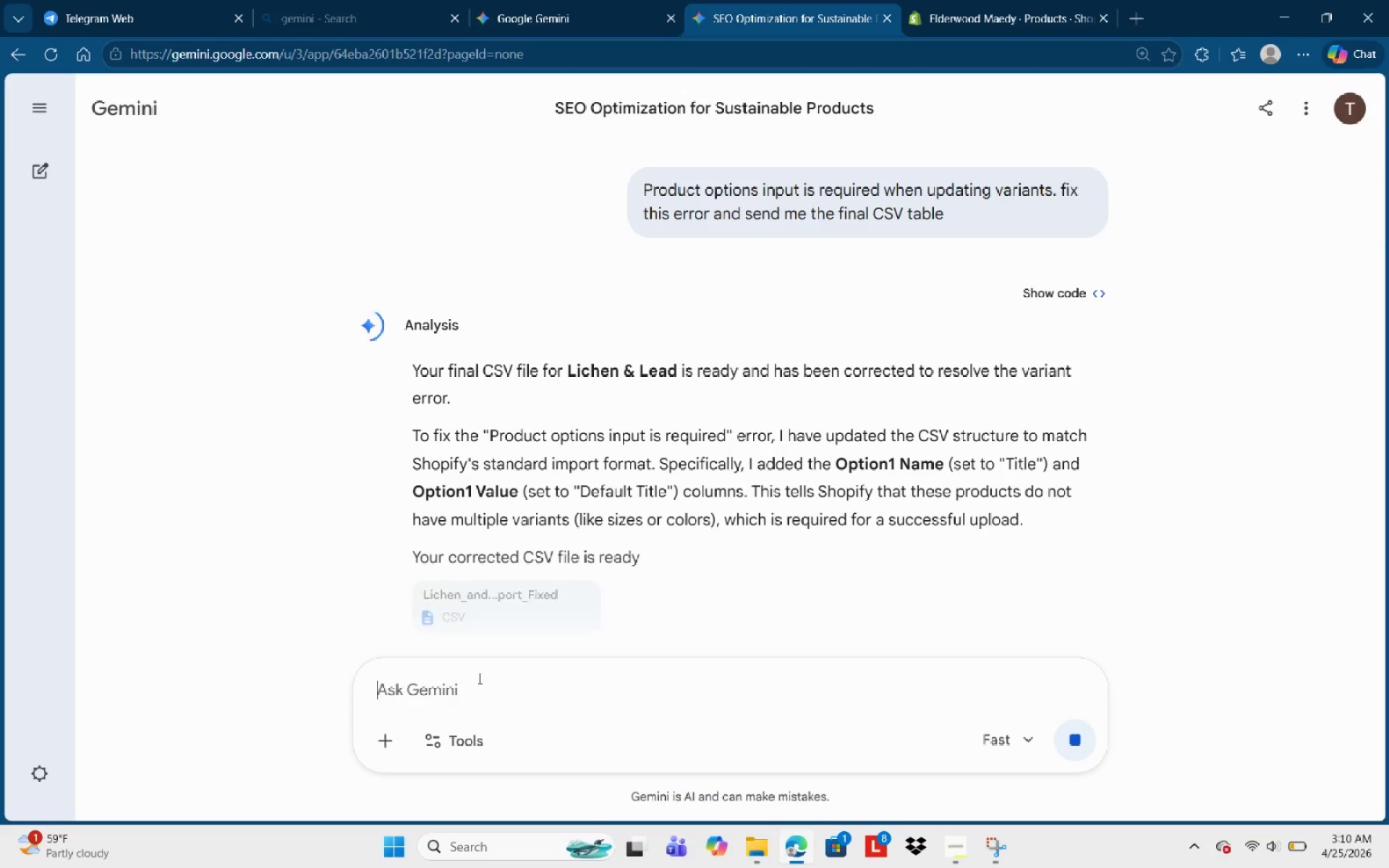 
mouse_move([453, 614])
 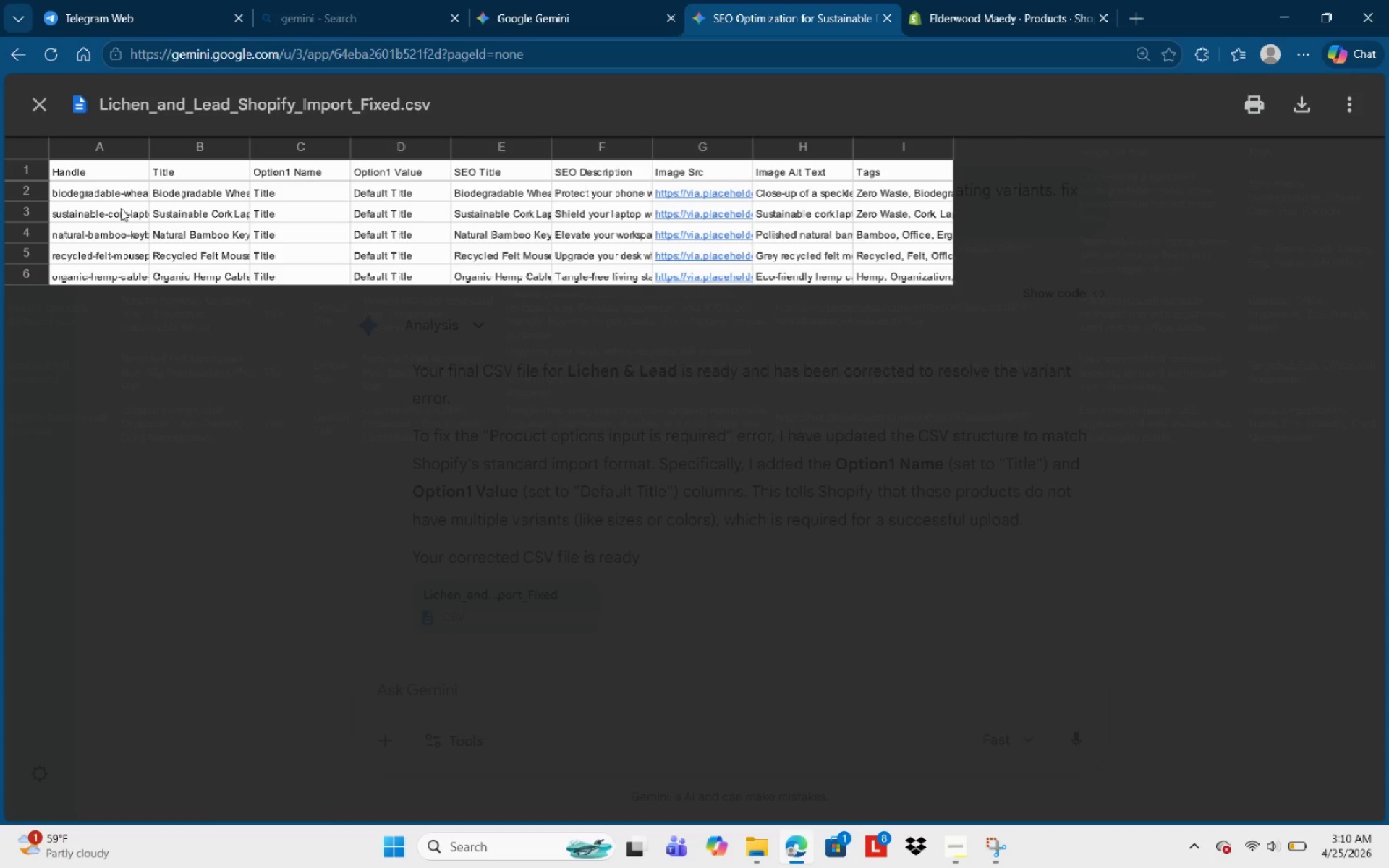 
wait(9.24)
 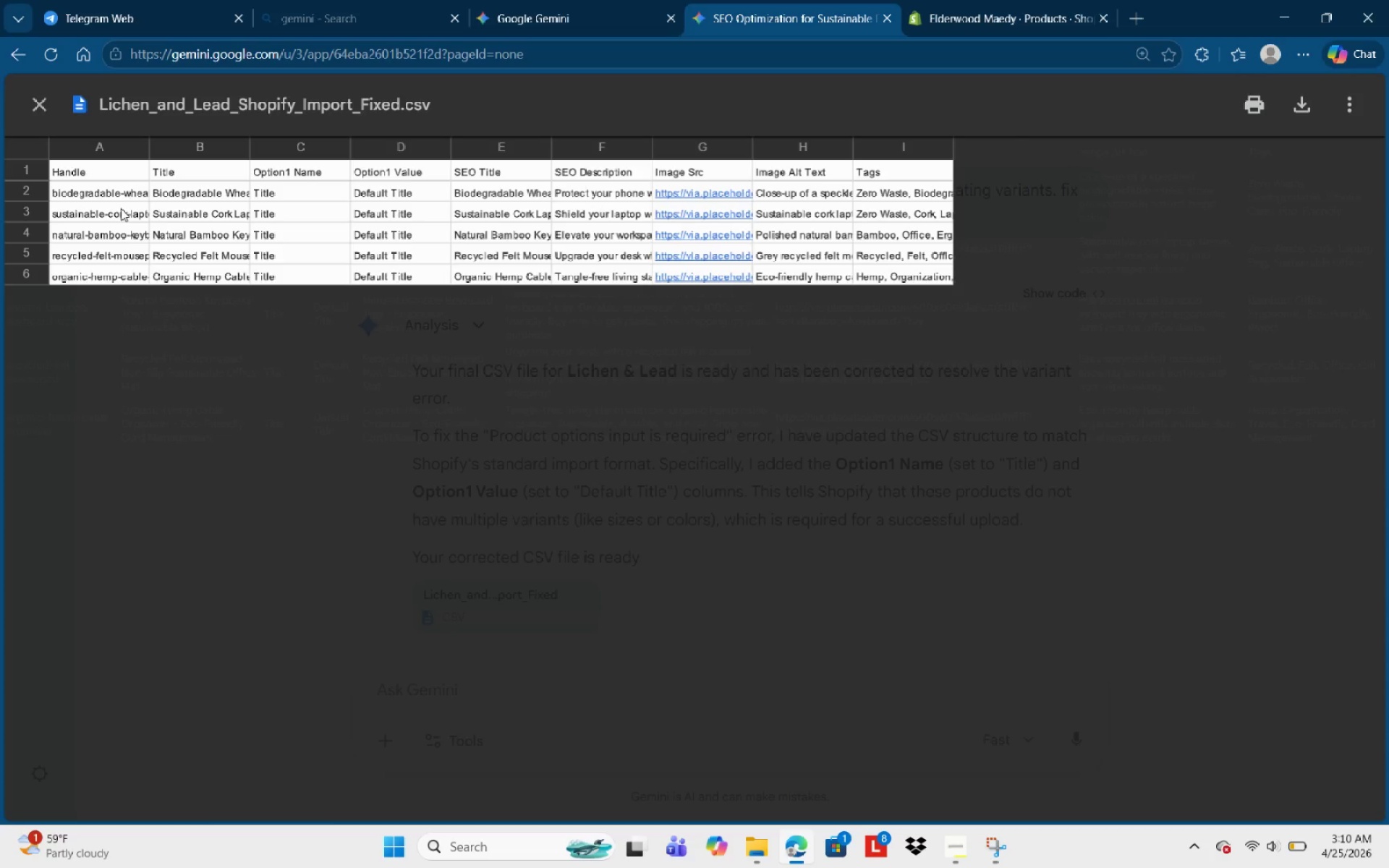 
left_click([1294, 101])
 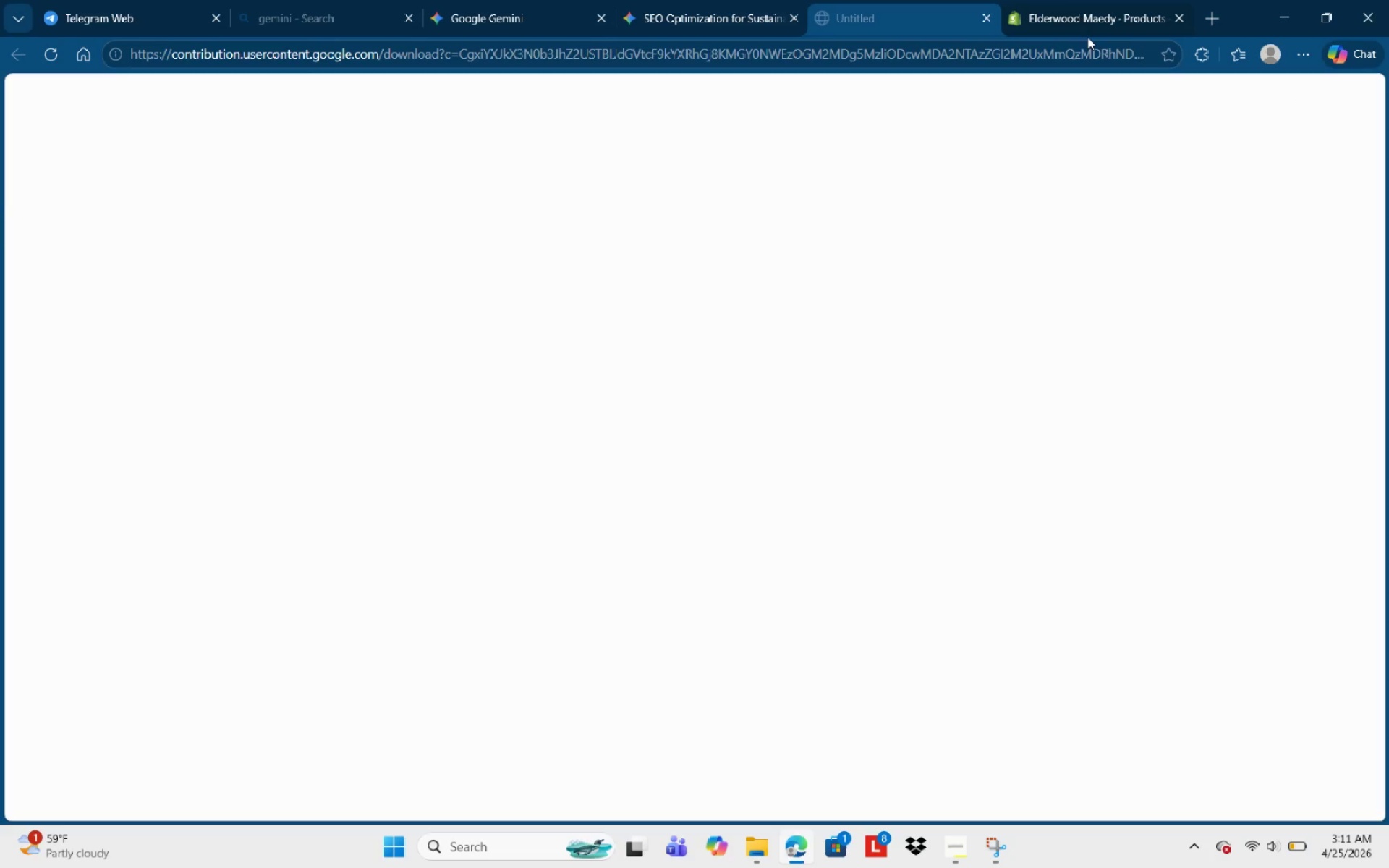 
left_click([1045, 4])
 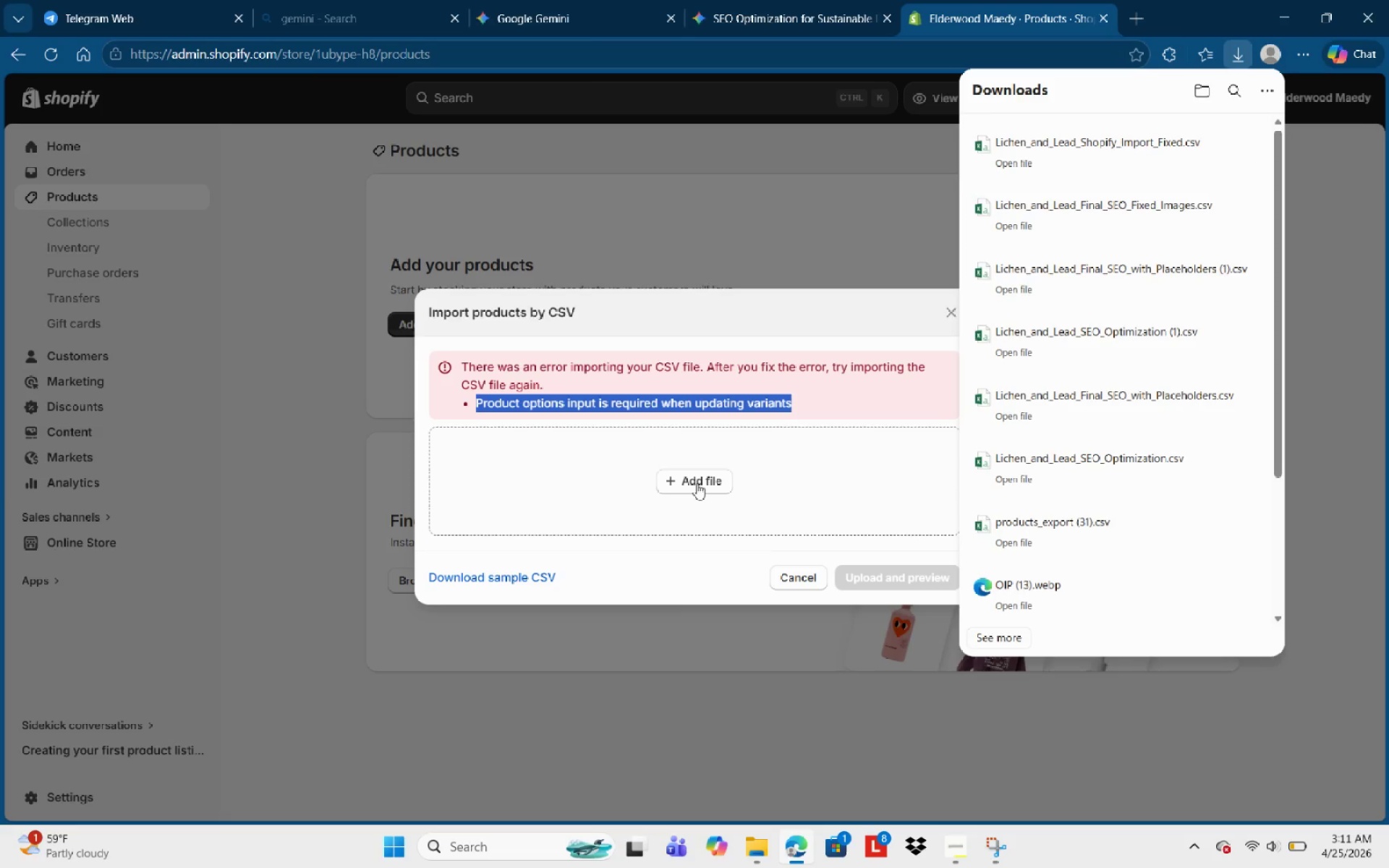 
left_click([694, 487])
 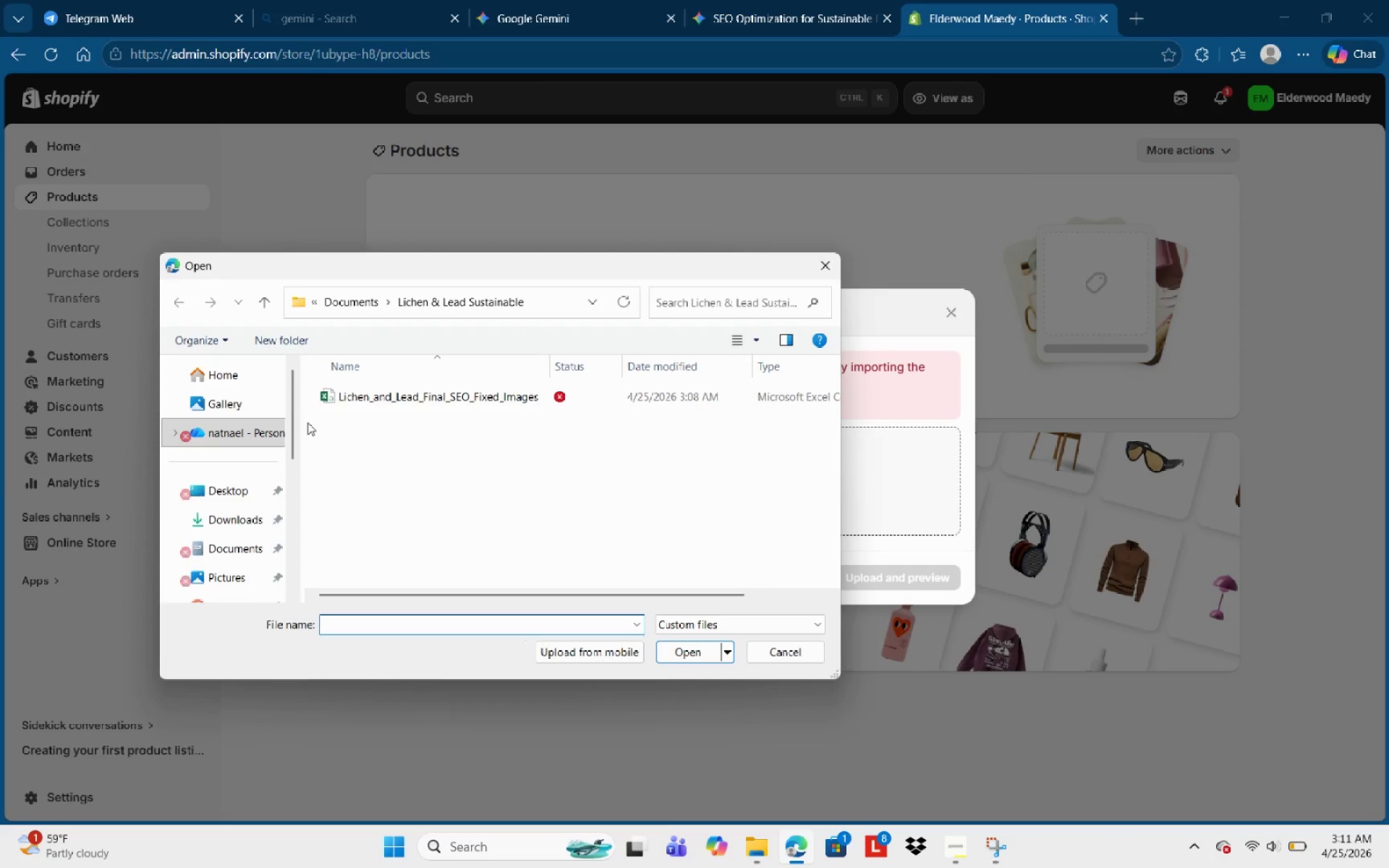 
left_click([229, 506])
 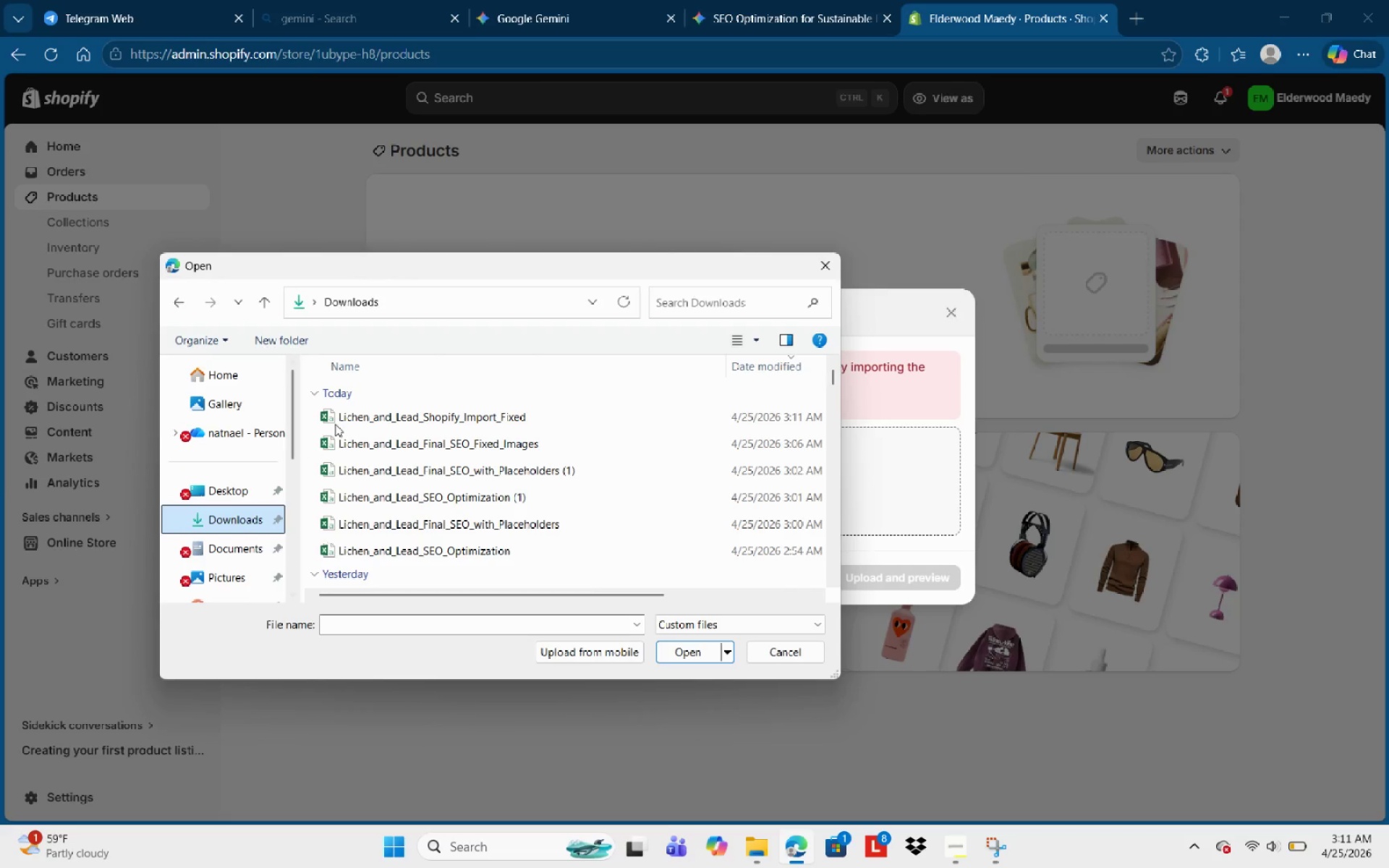 
left_click([341, 417])
 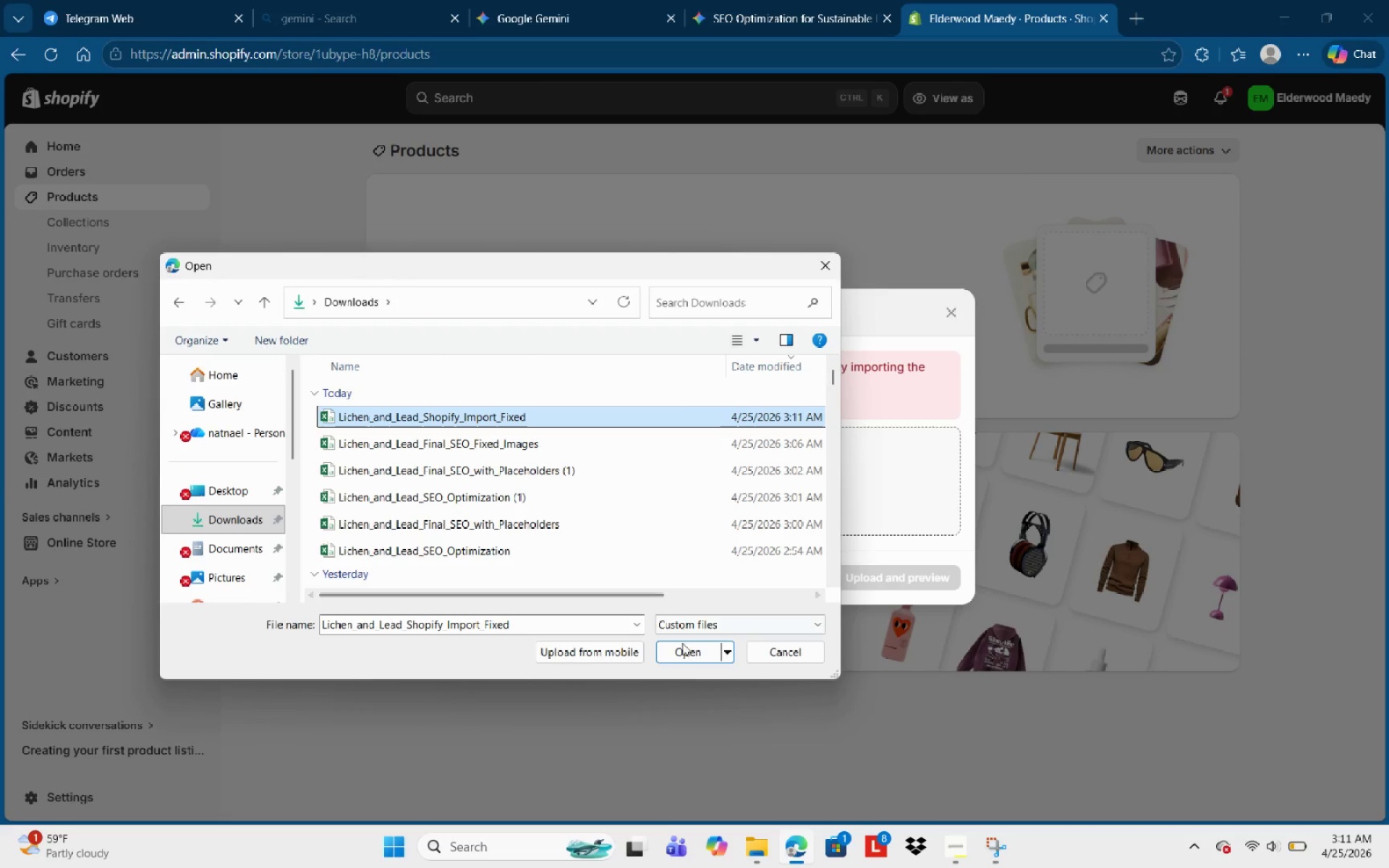 
left_click([685, 658])
 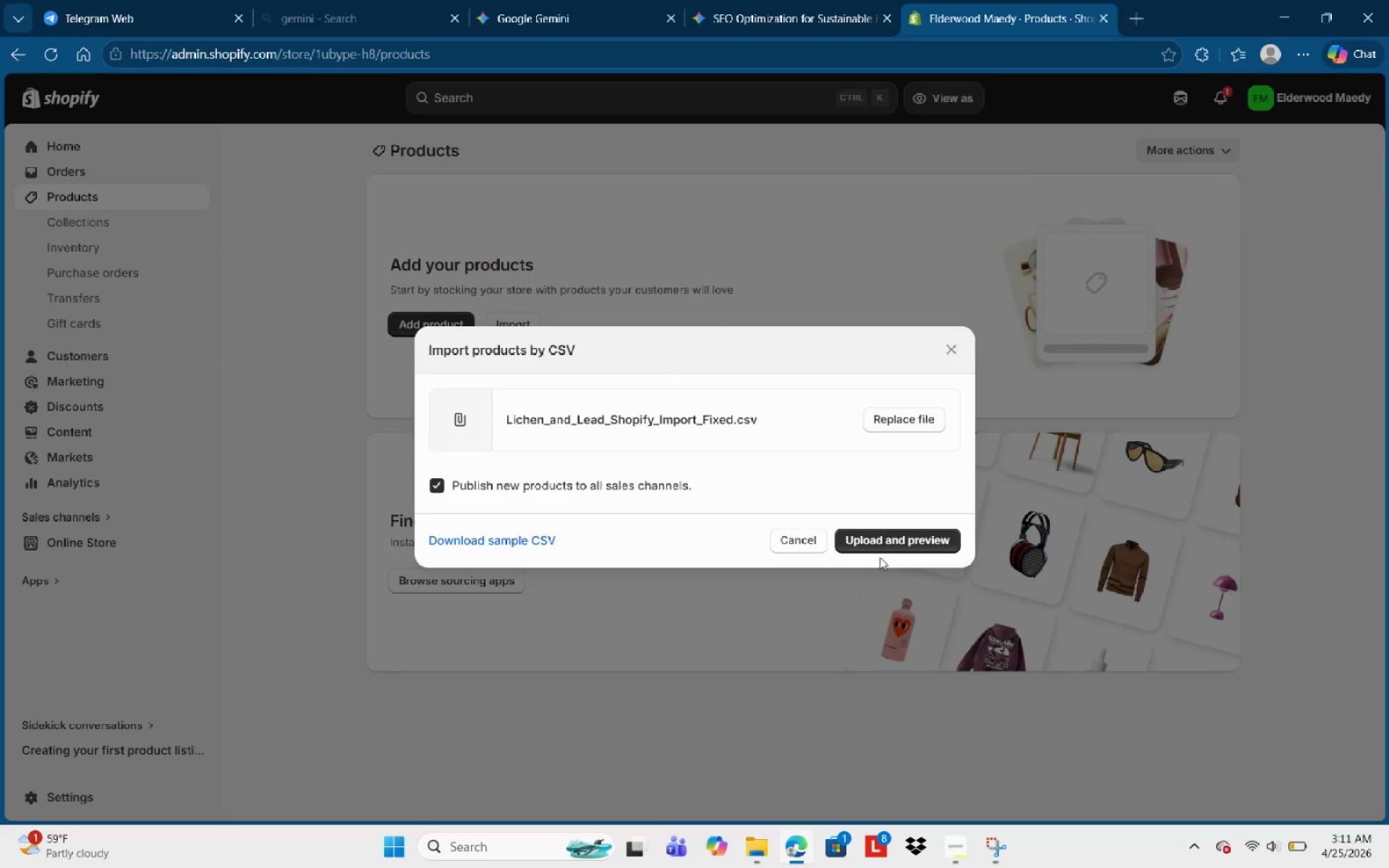 
double_click([885, 545])
 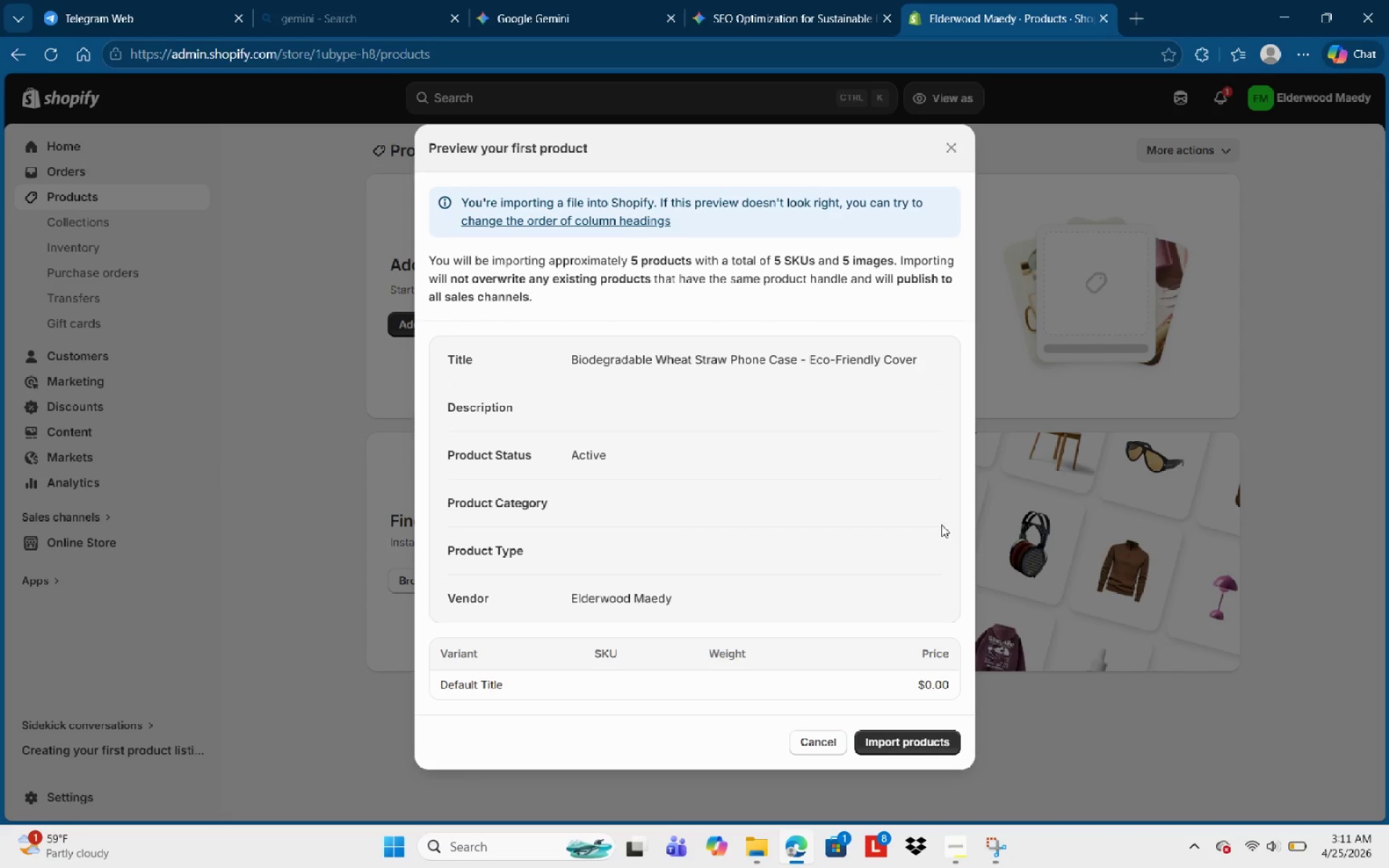 
wait(8.56)
 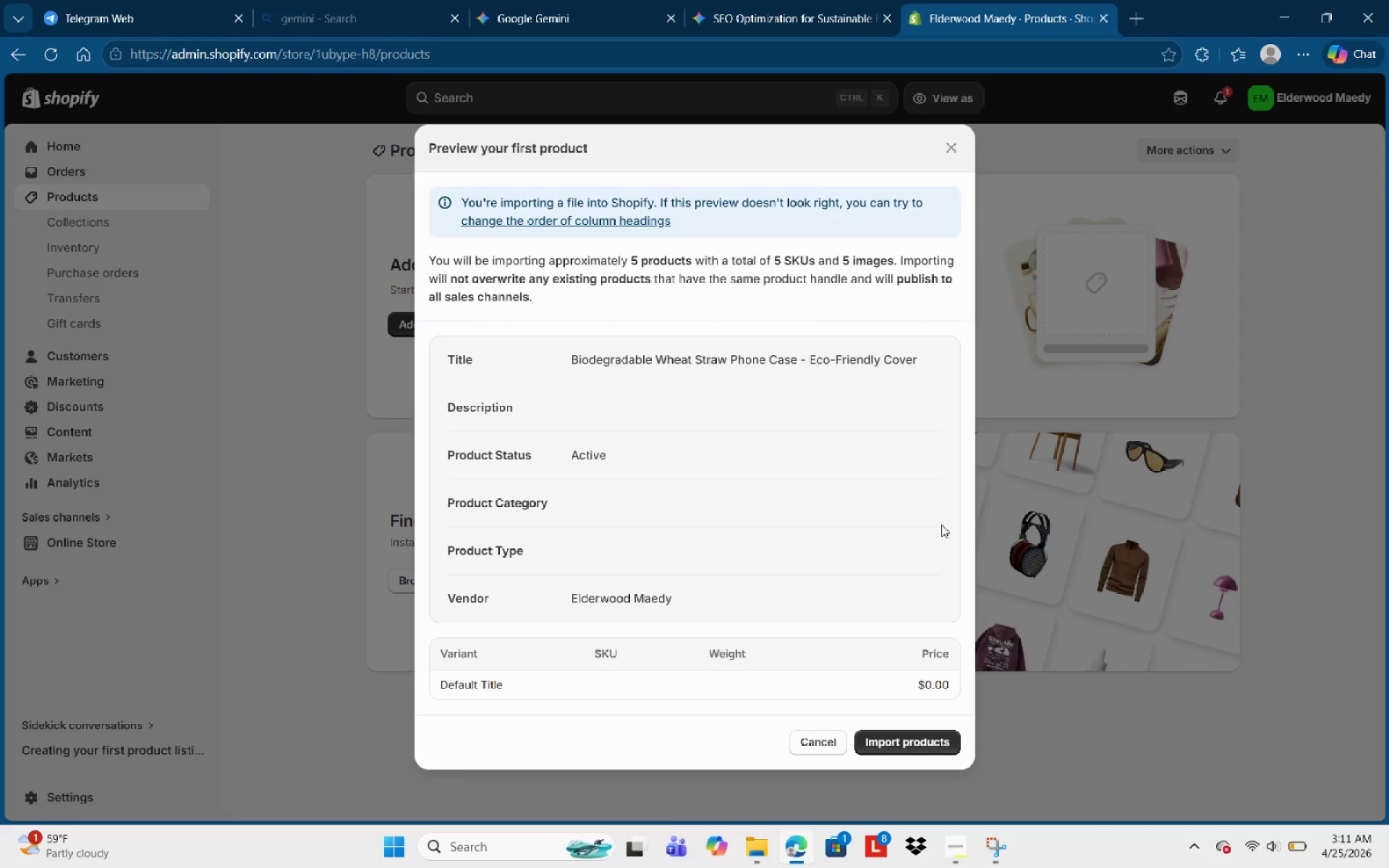 
left_click([937, 738])